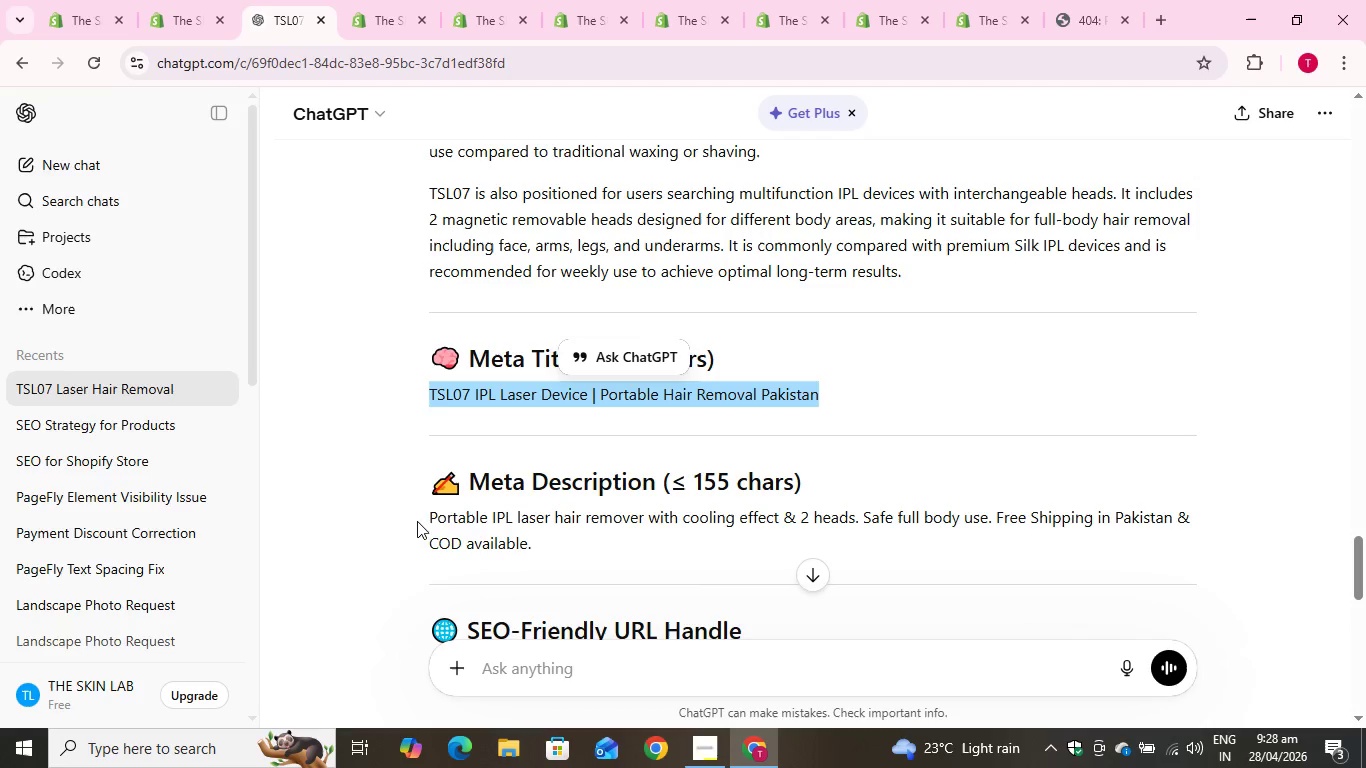 
left_click_drag(start_coordinate=[423, 511], to_coordinate=[561, 559])
 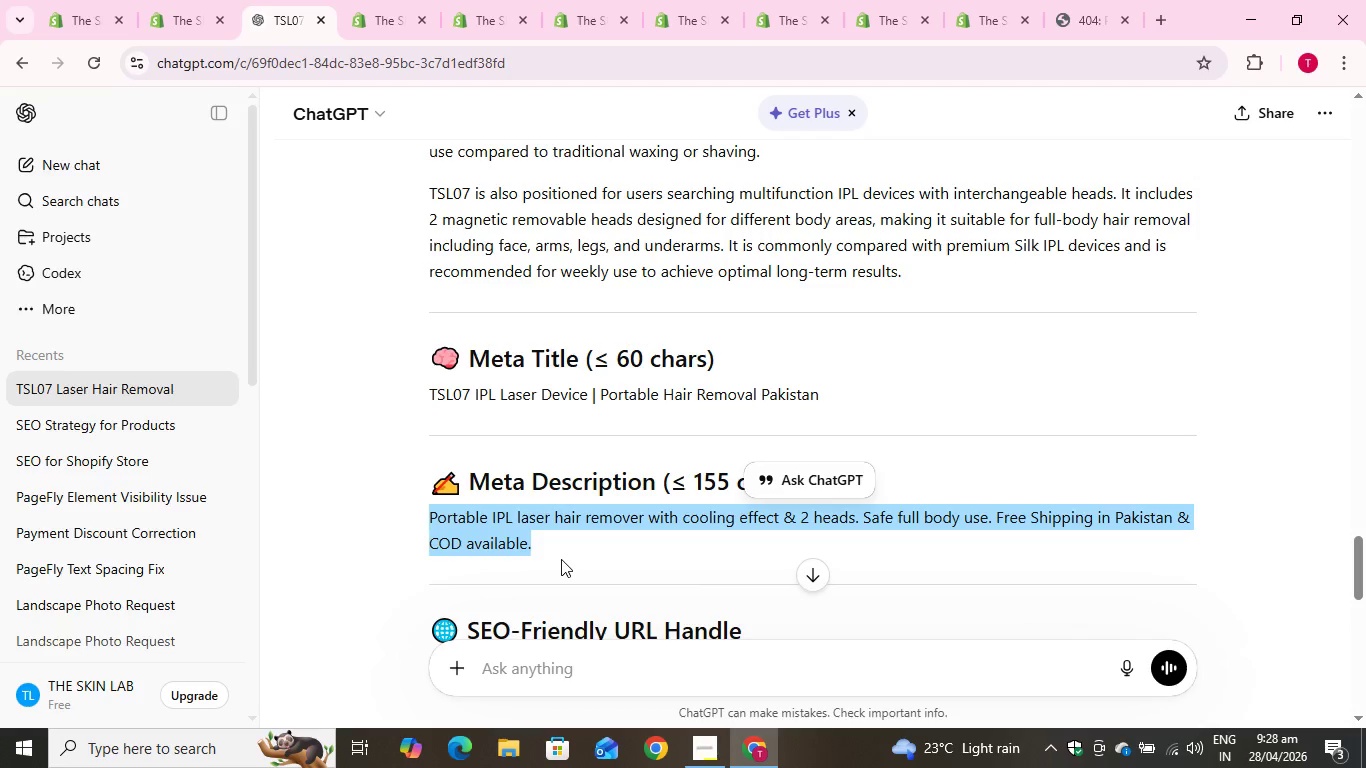 
key(Control+C)
 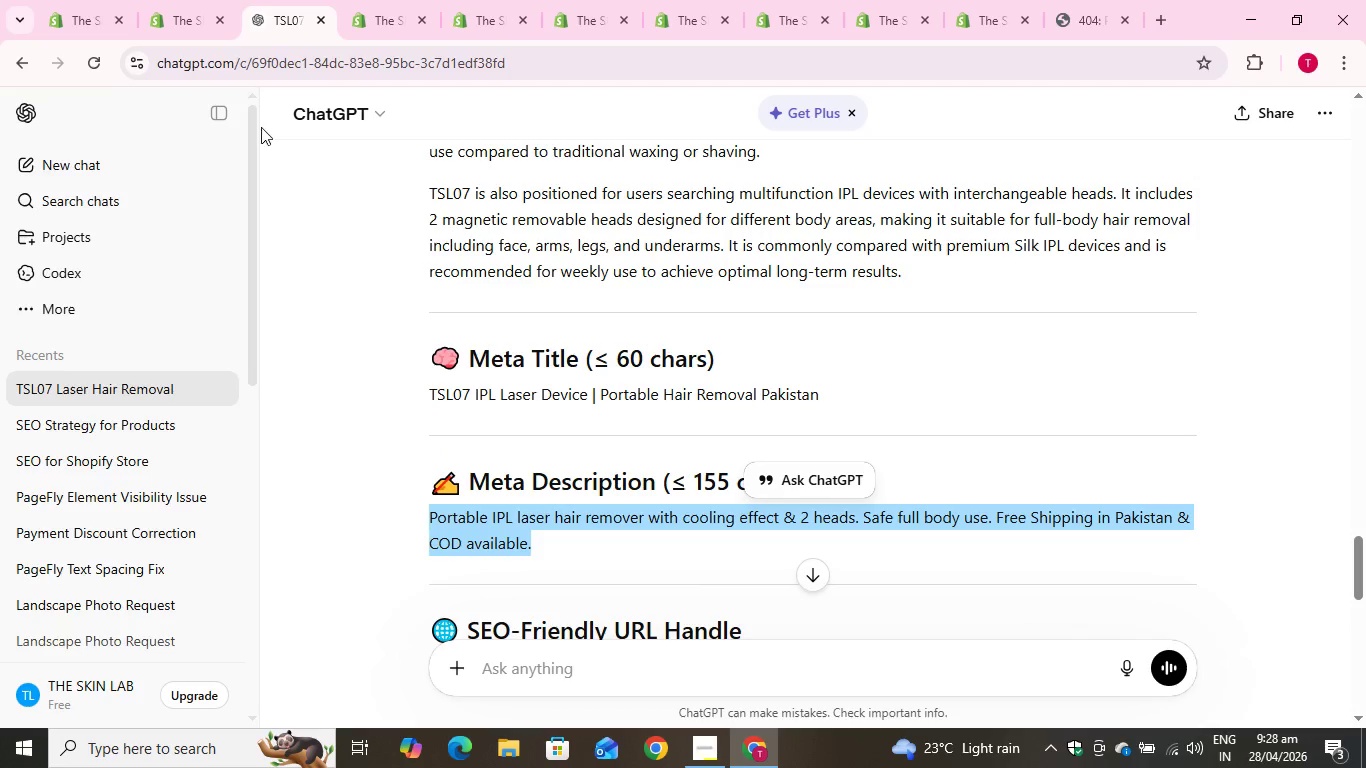 
key(Control+C)
 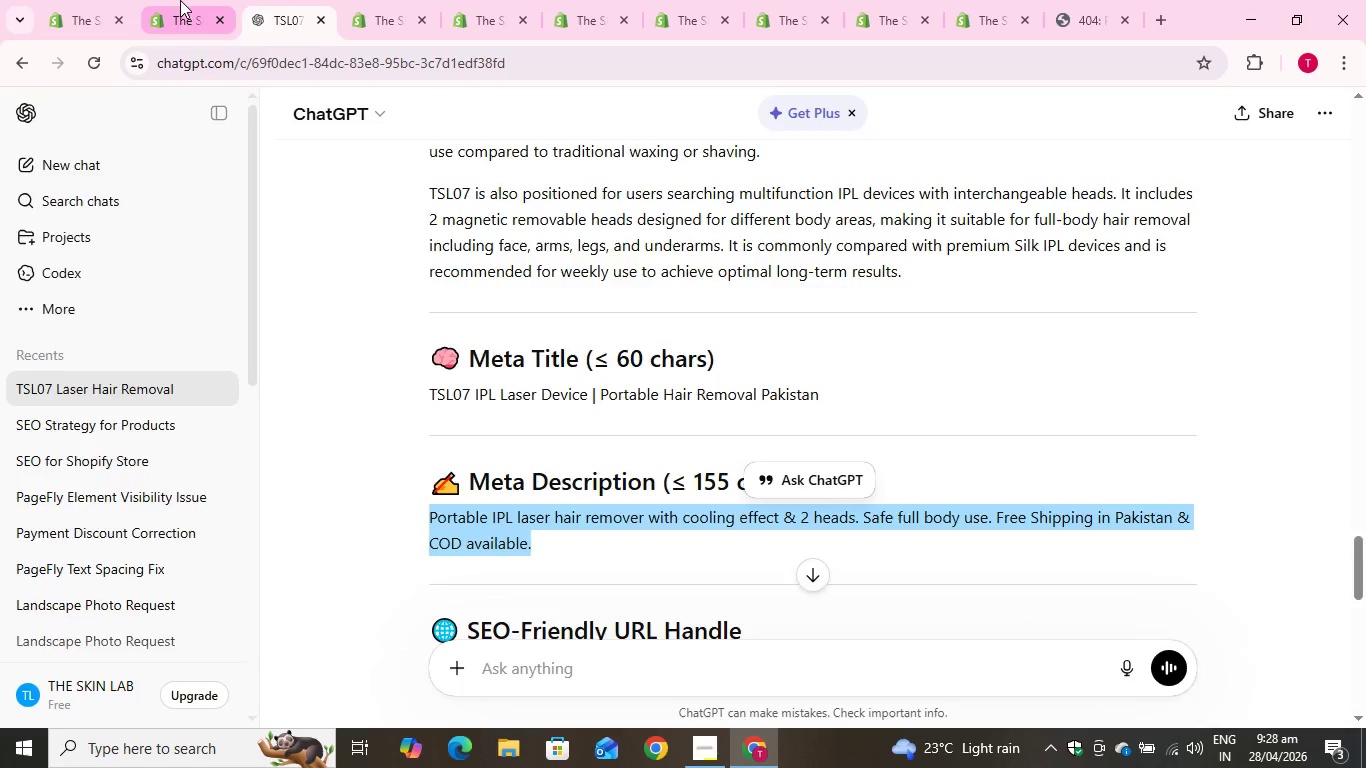 
left_click([180, 0])
 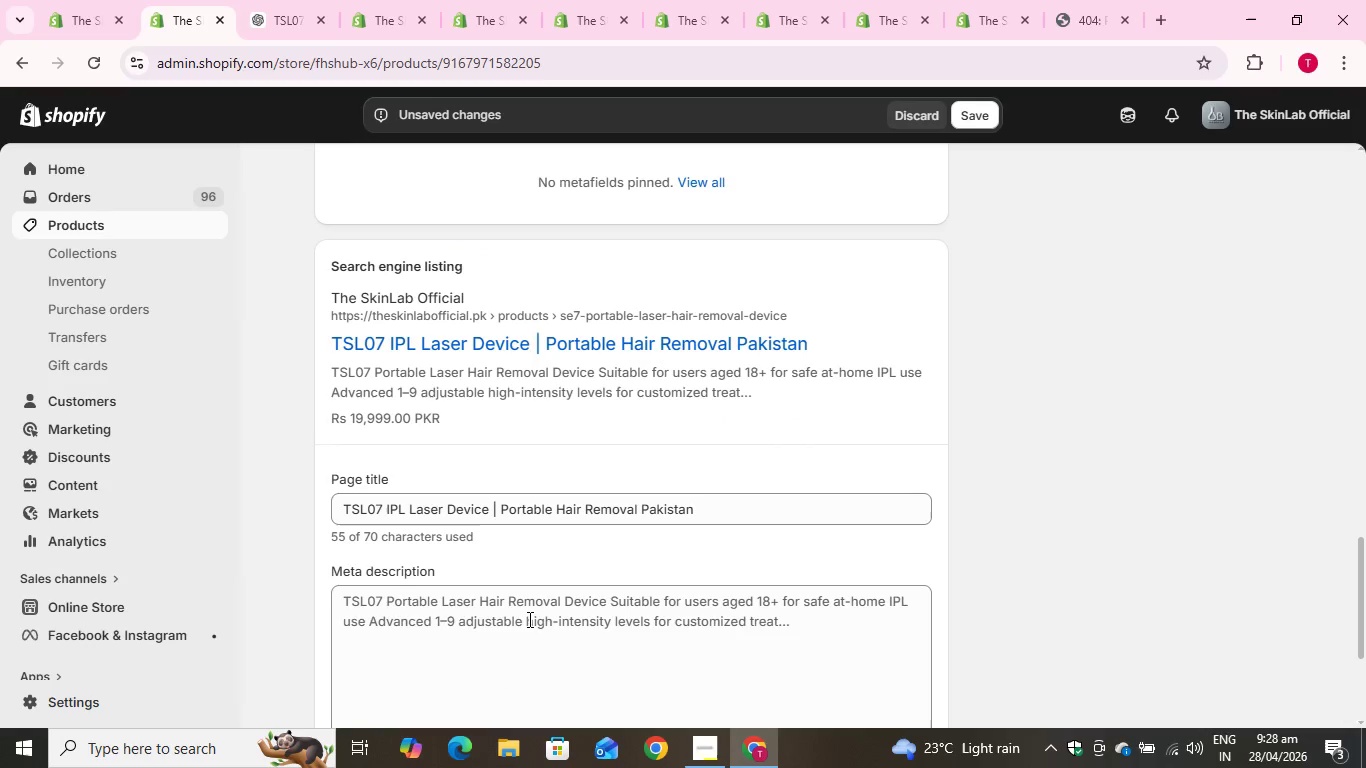 
left_click([525, 613])
 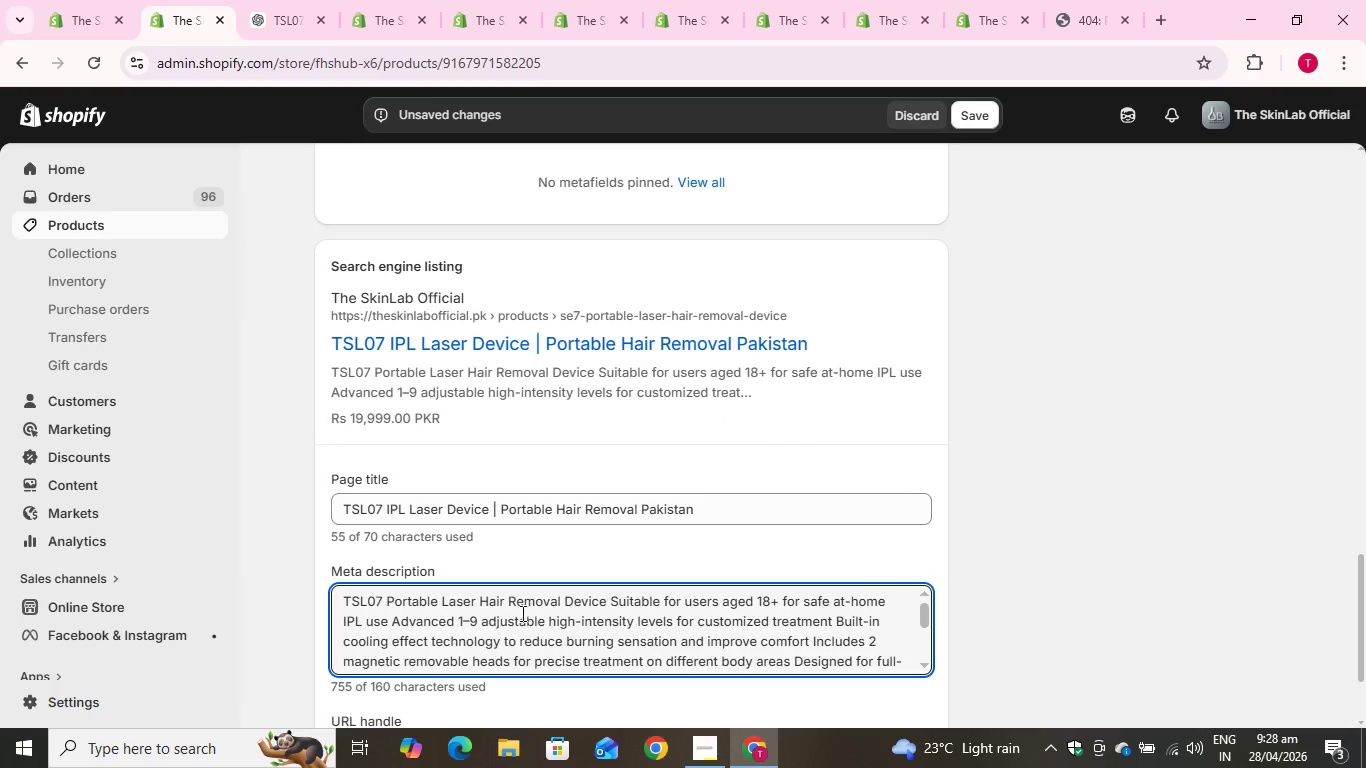 
key(Control+A)
 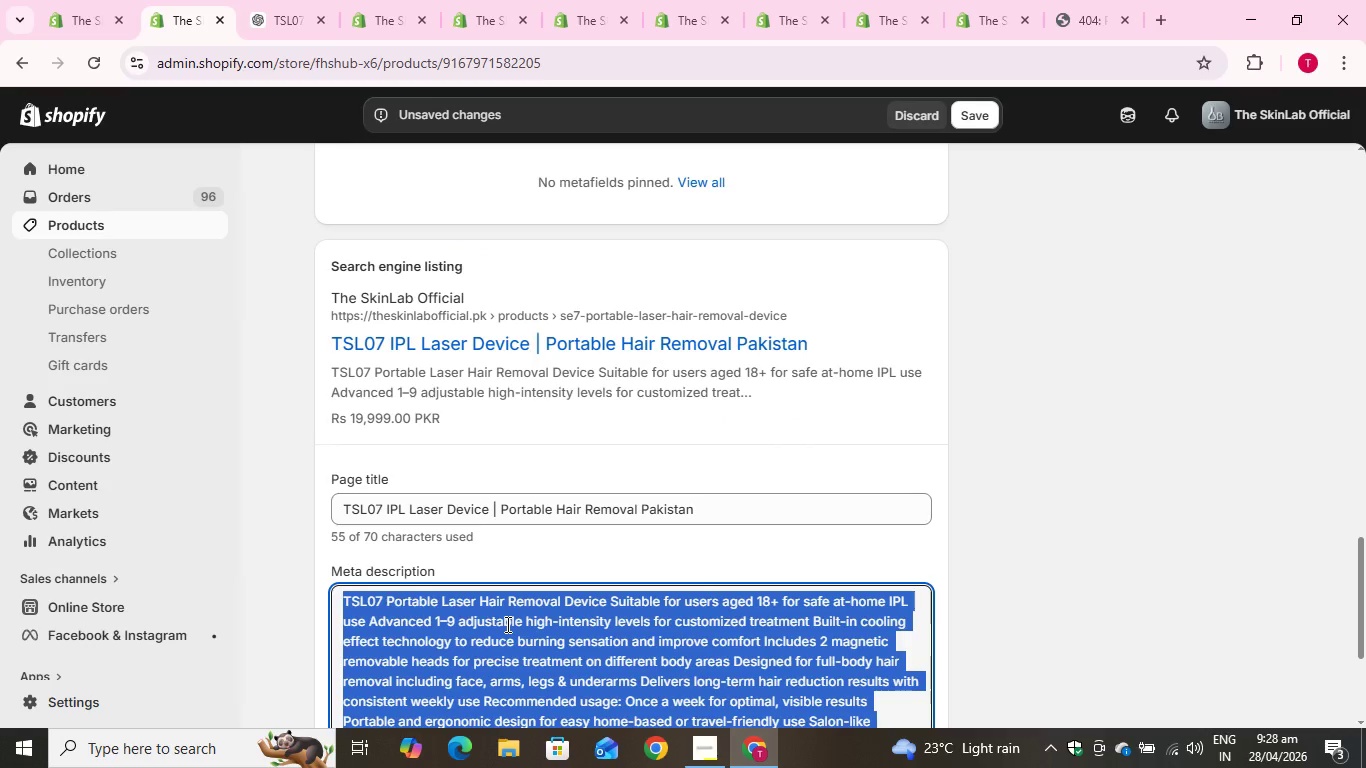 
key(Control+V)
 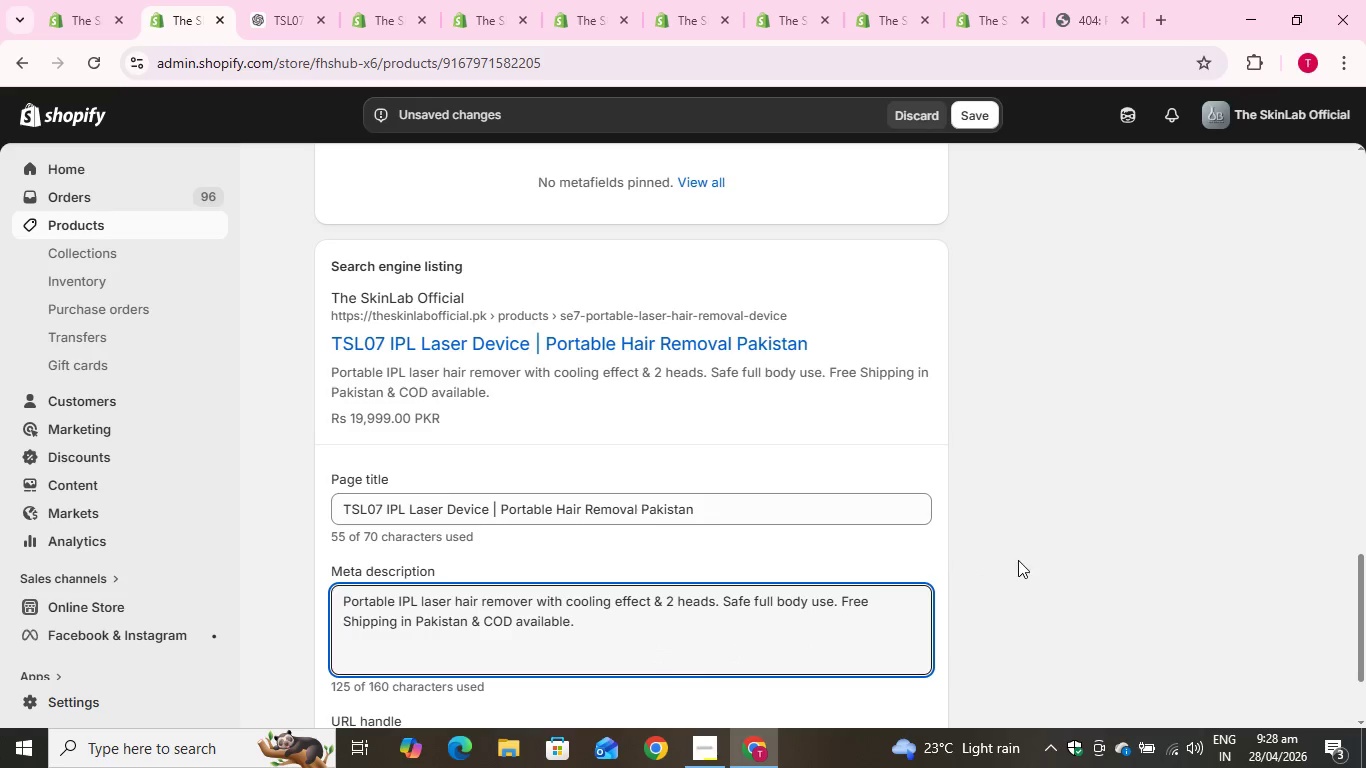 
left_click([1018, 560])
 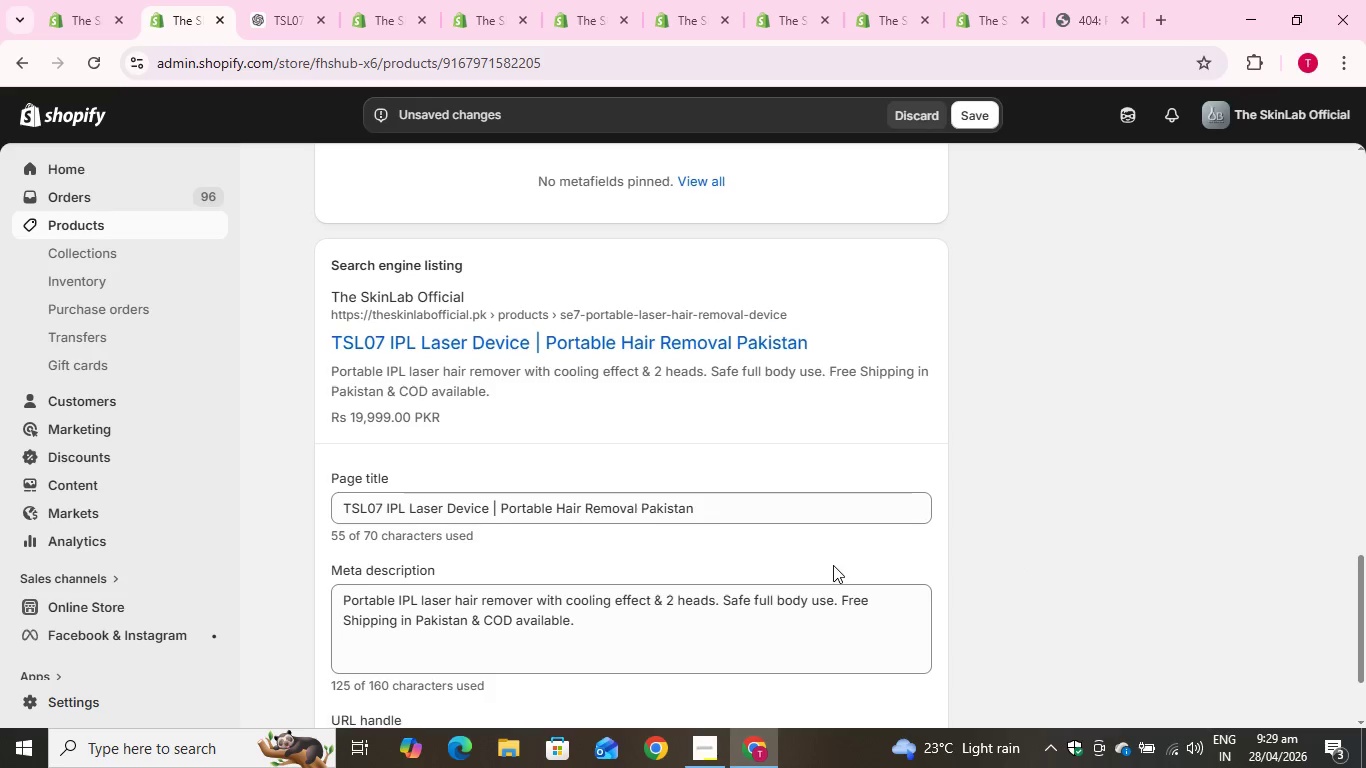 
scroll: coordinate [833, 565], scroll_direction: down, amount: 2.0
 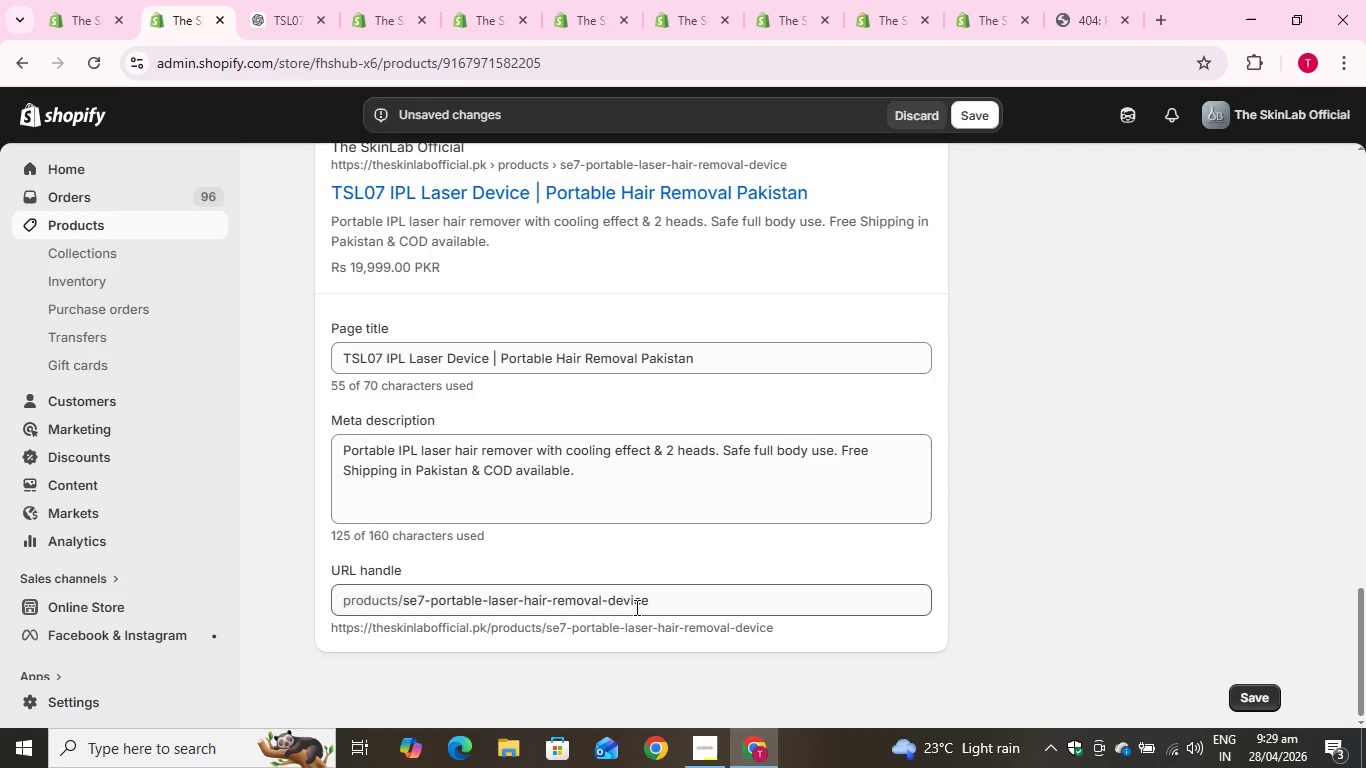 
left_click([635, 607])
 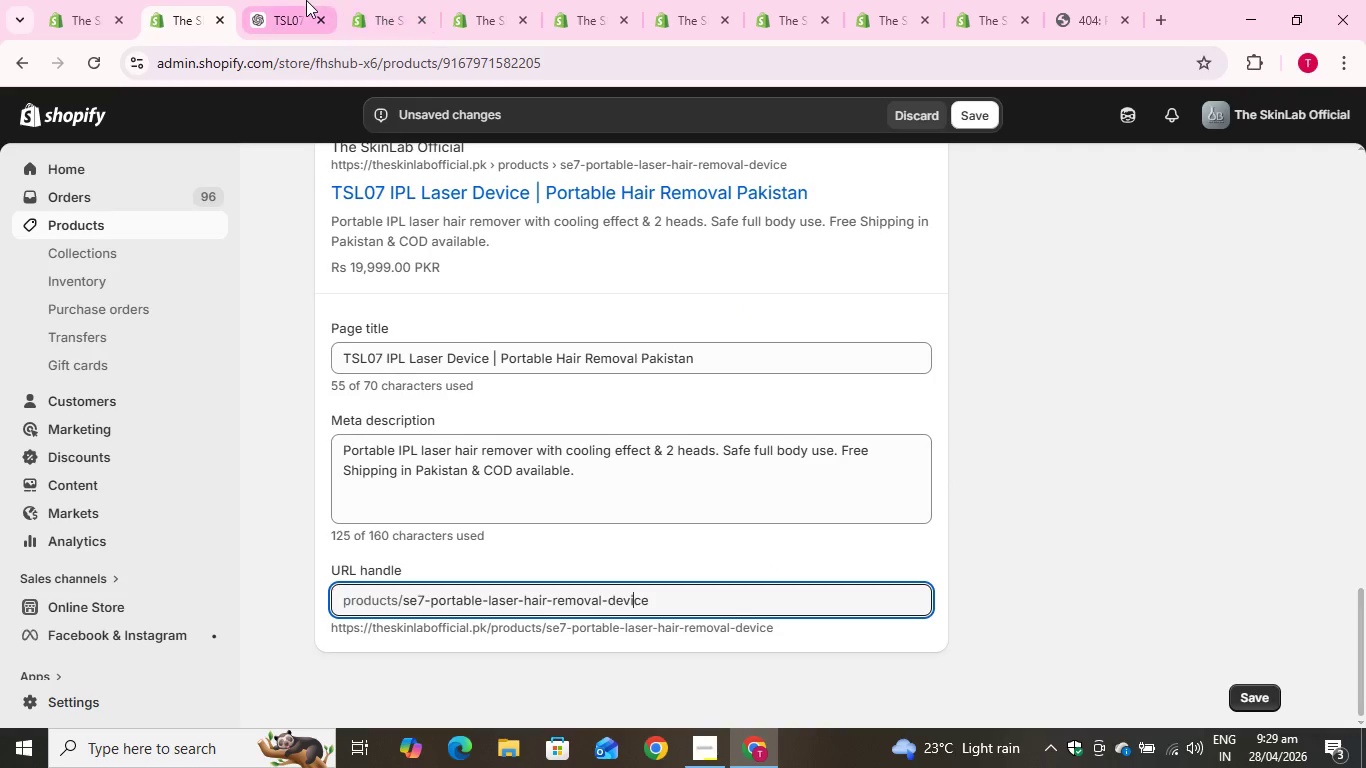 
left_click([301, 0])
 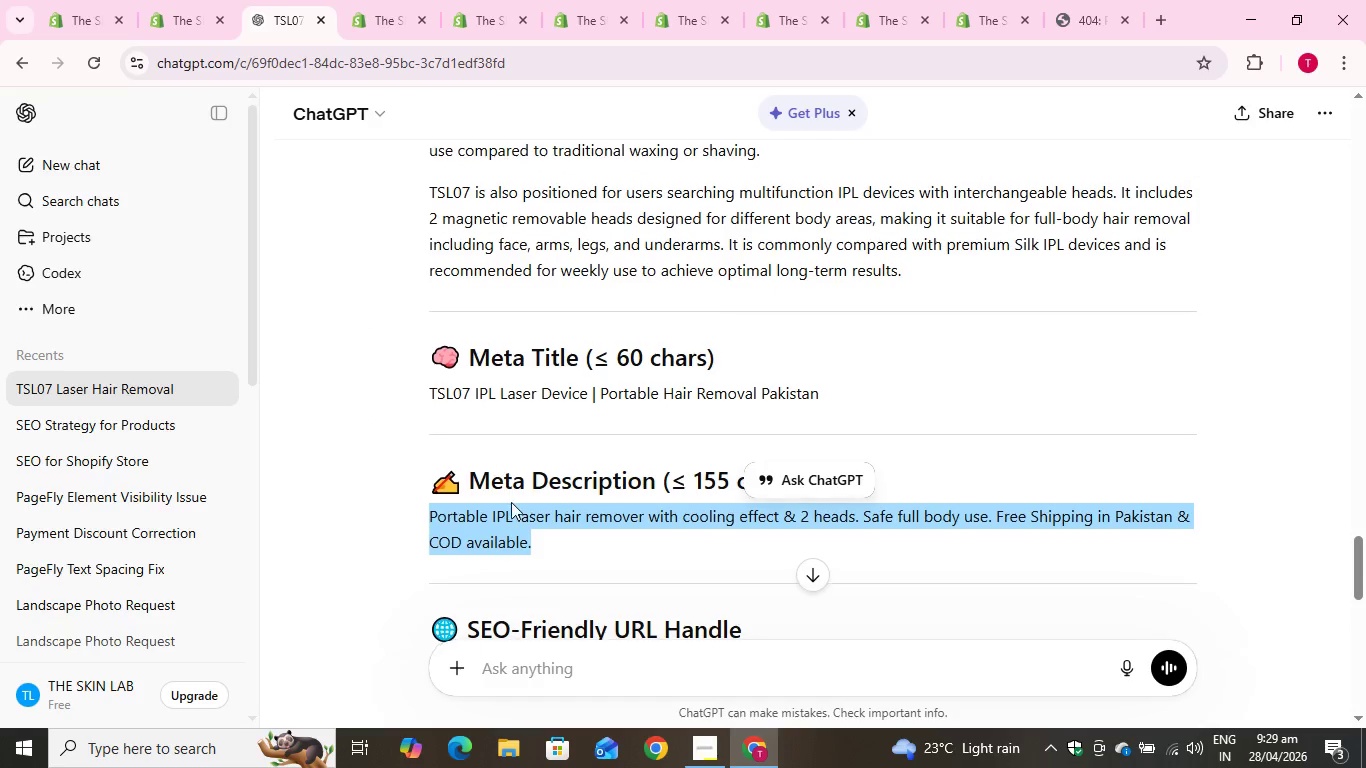 
scroll: coordinate [511, 502], scroll_direction: down, amount: 2.0
 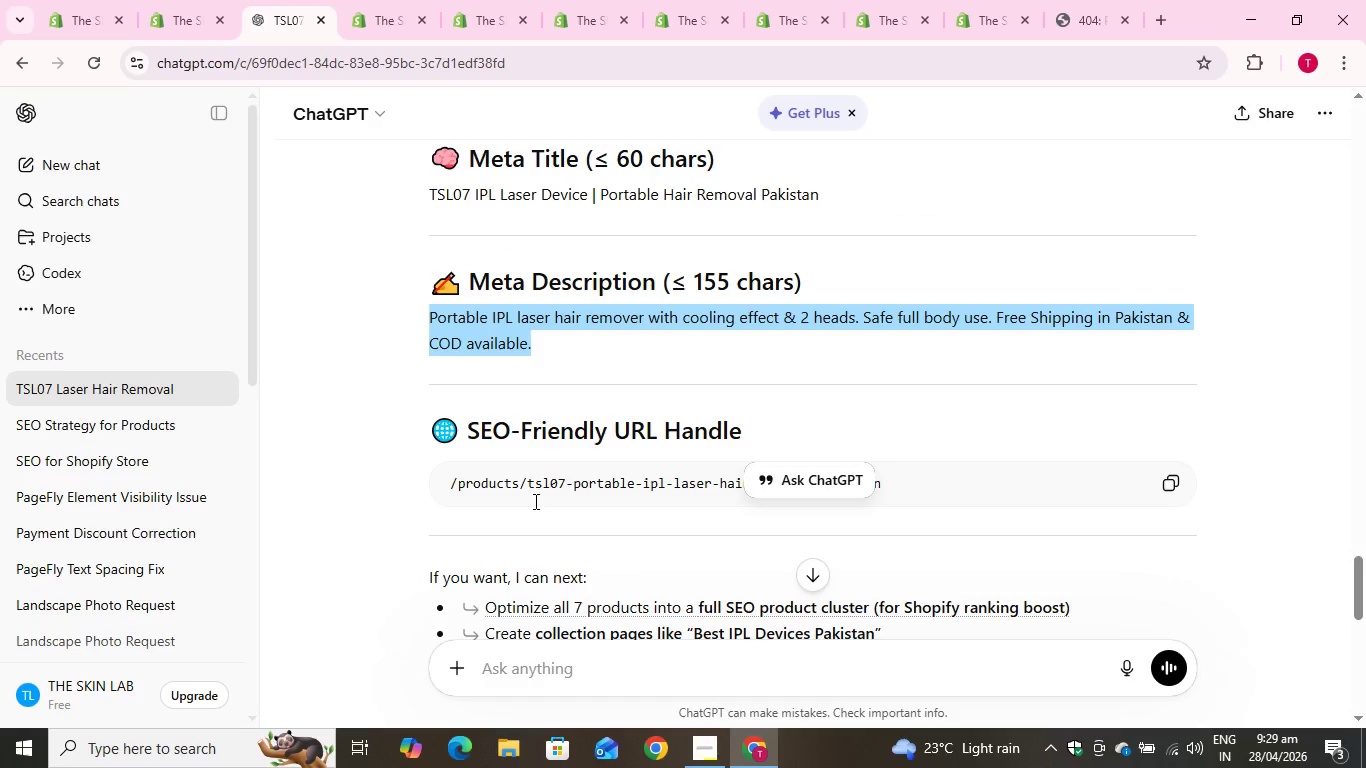 
left_click_drag(start_coordinate=[526, 485], to_coordinate=[902, 483])
 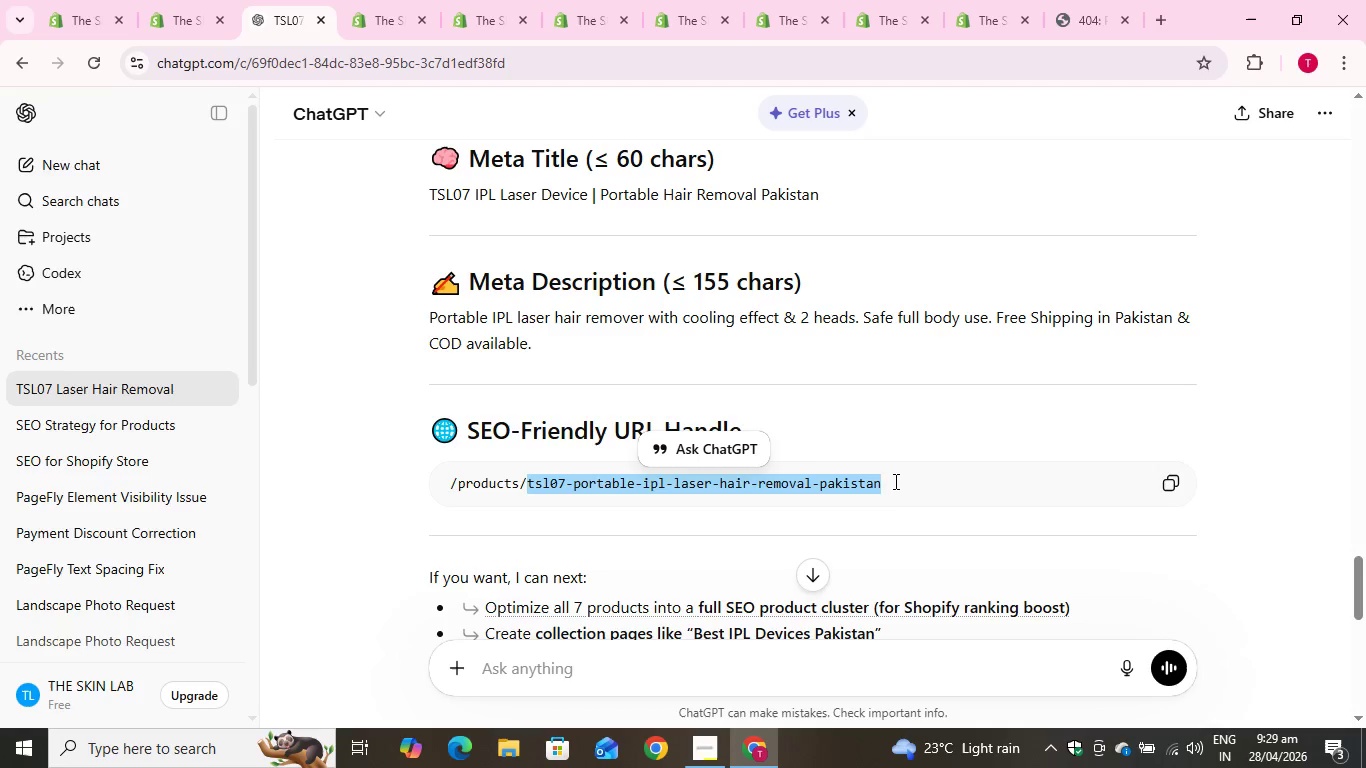 
key(Control+C)
 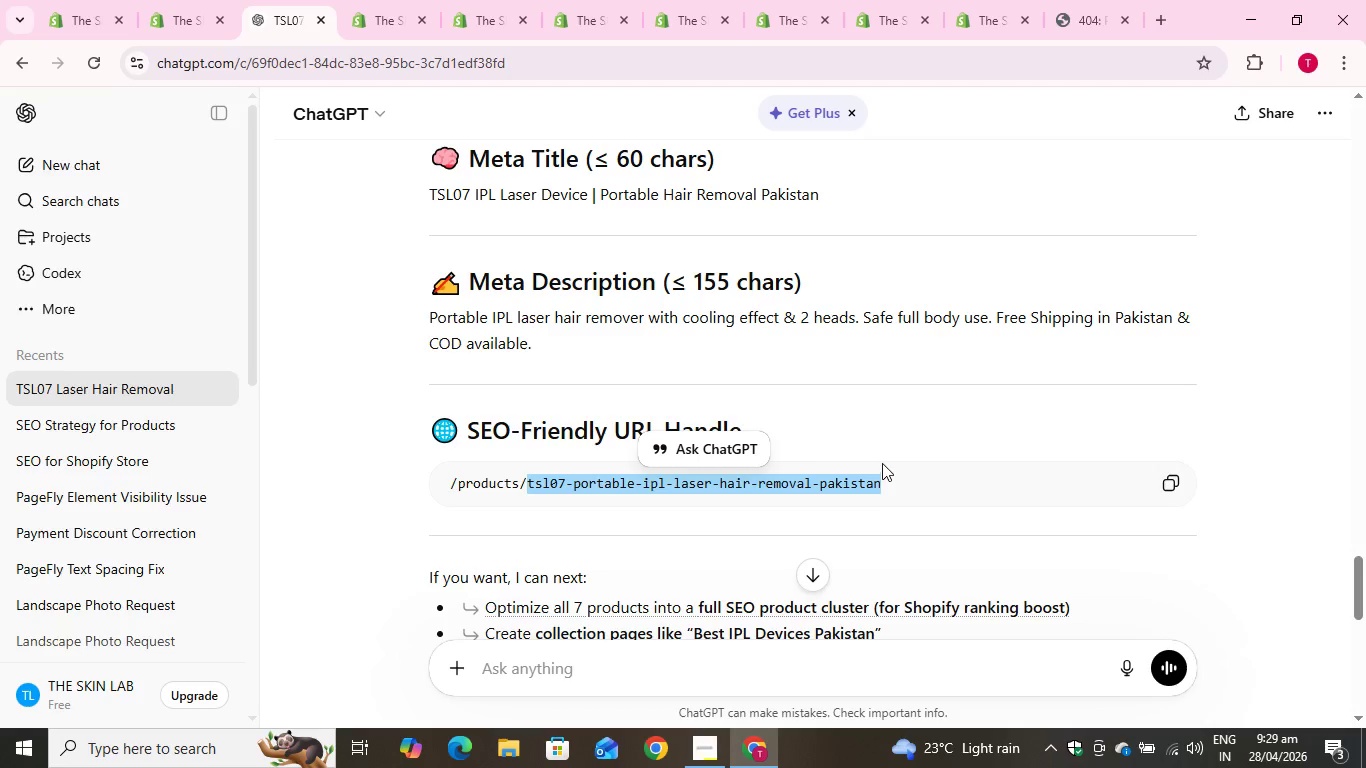 
key(Control+C)
 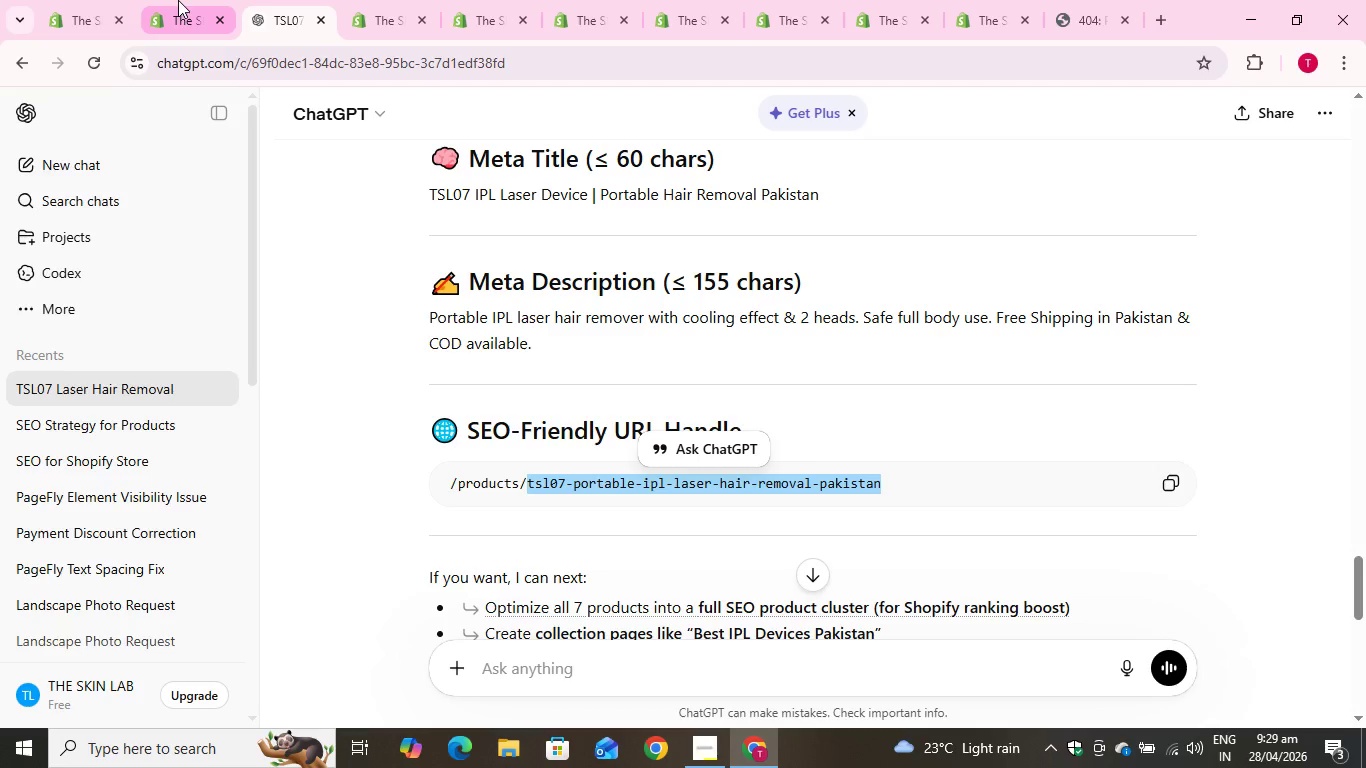 
left_click([182, 0])
 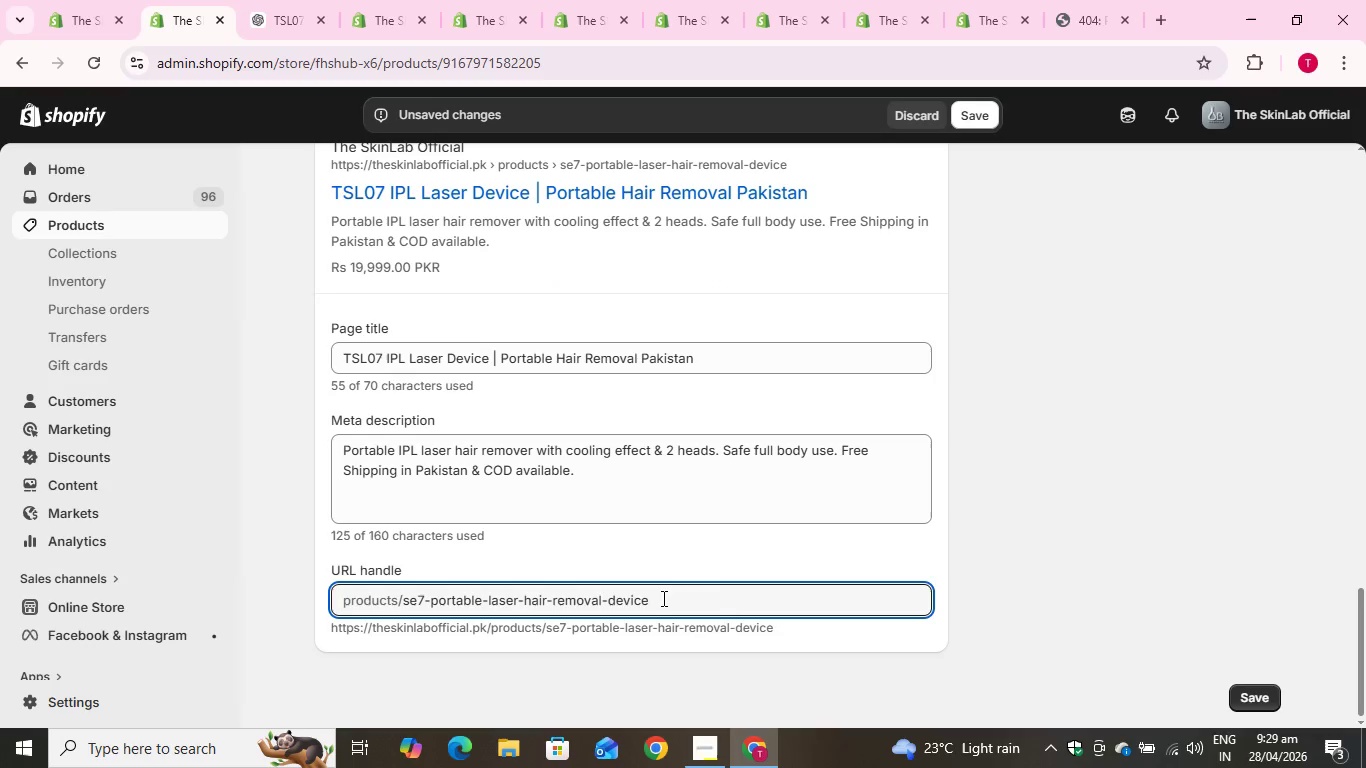 
left_click_drag(start_coordinate=[662, 602], to_coordinate=[389, 617])
 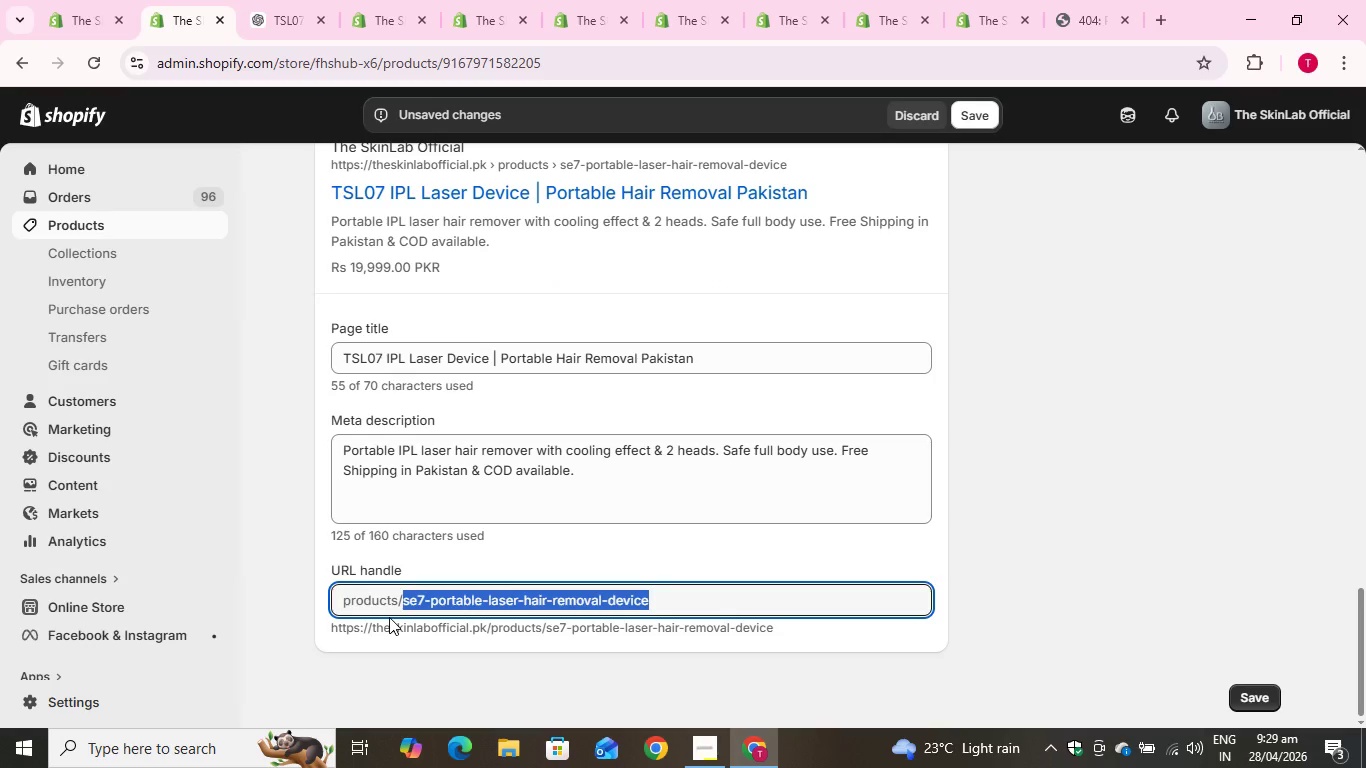 
key(Control+V)
 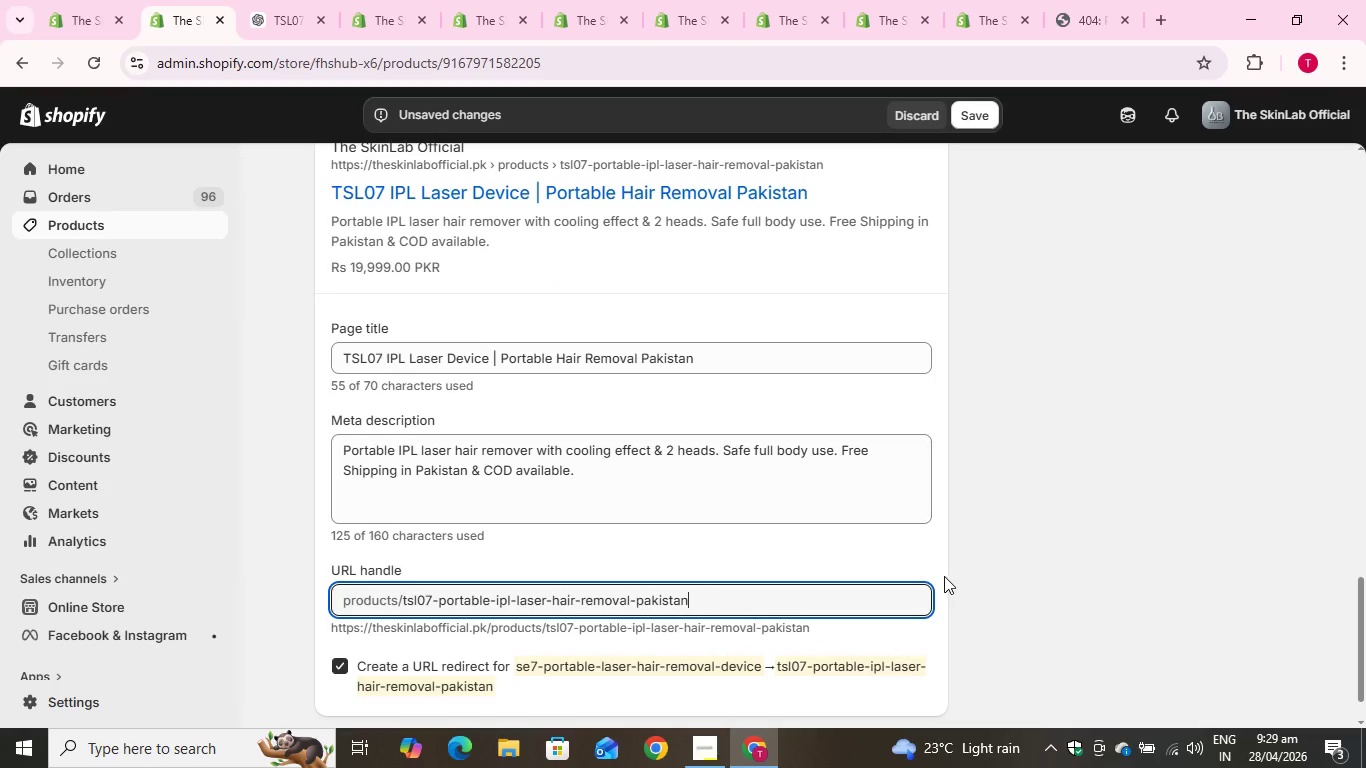 
scroll: coordinate [917, 554], scroll_direction: down, amount: 1.0
 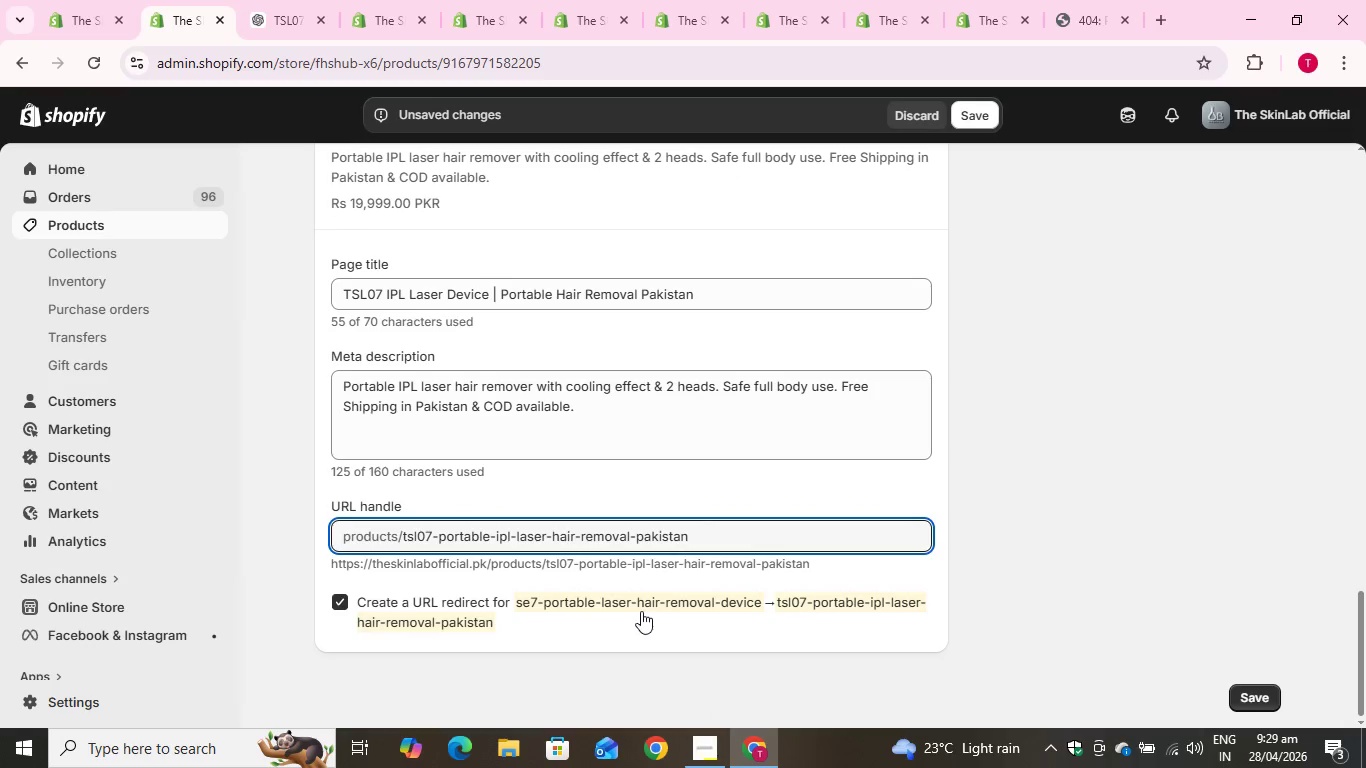 
scroll: coordinate [539, 497], scroll_direction: up, amount: 24.0
 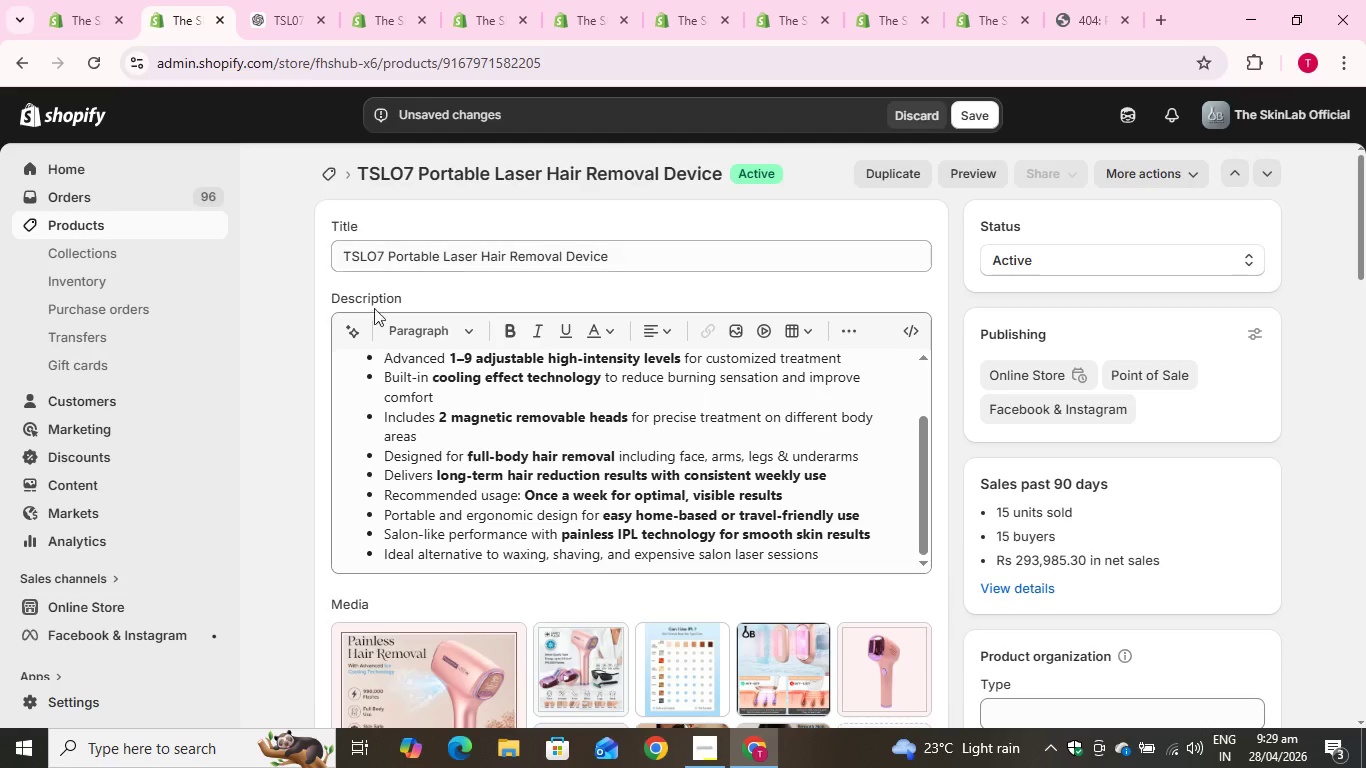 
scroll: coordinate [455, 554], scroll_direction: down, amount: 5.0
 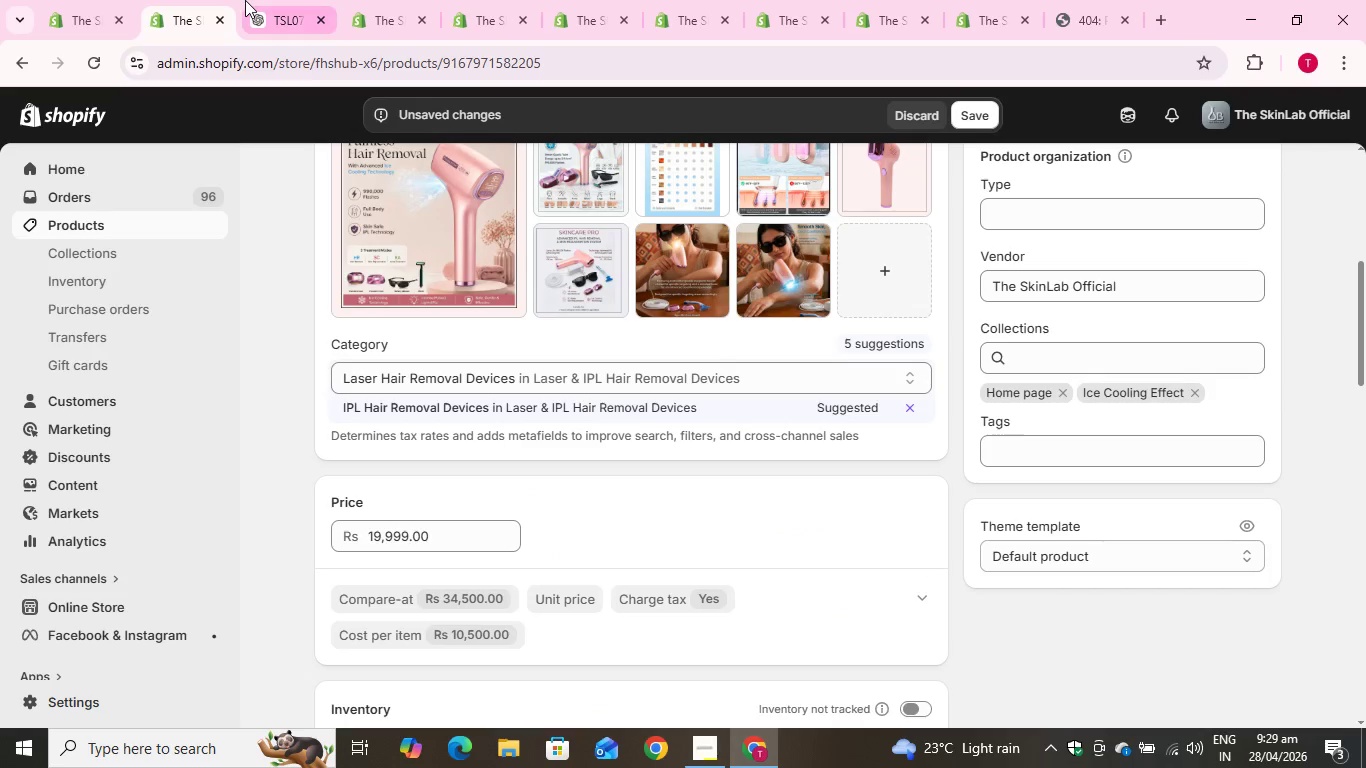 
left_click([278, 0])
 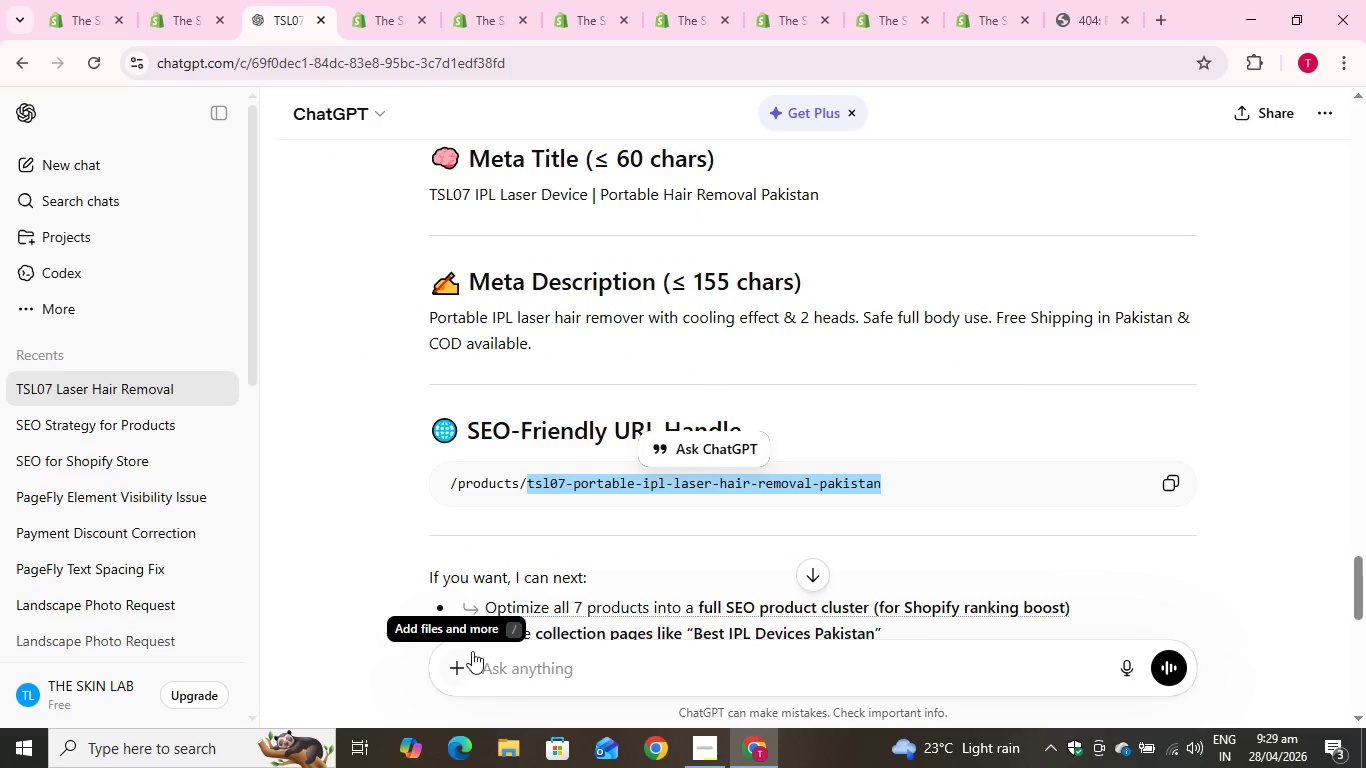 
scroll: coordinate [455, 420], scroll_direction: down, amount: 5.0
 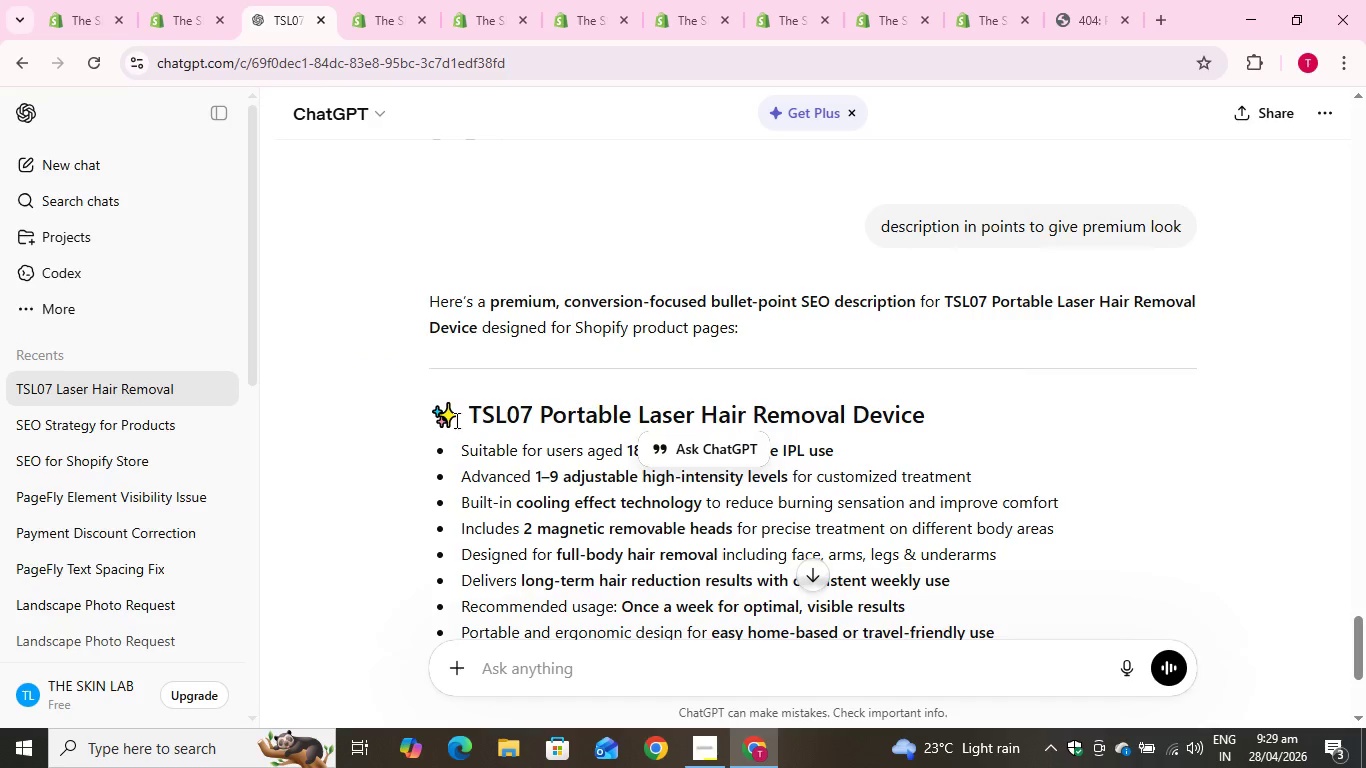 
scroll: coordinate [455, 420], scroll_direction: up, amount: 9.0
 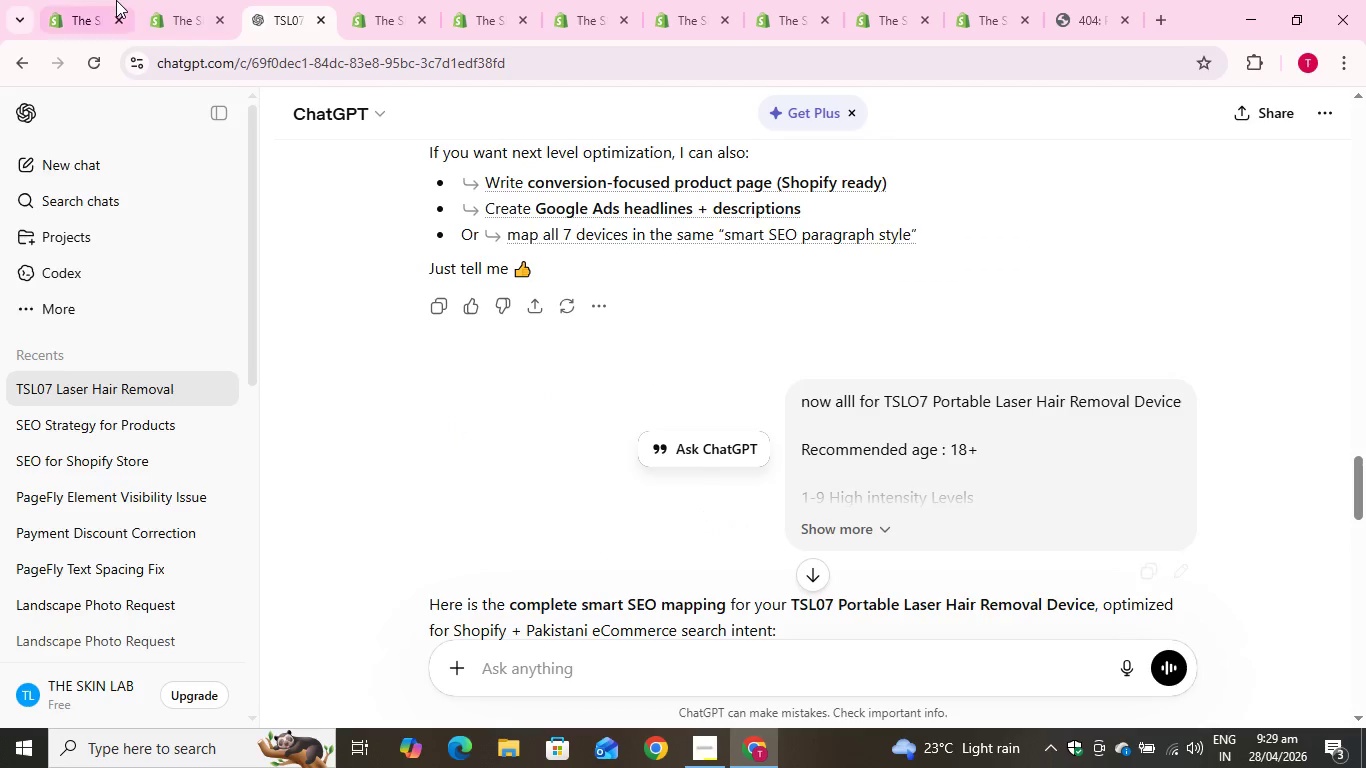 
left_click([184, 0])
 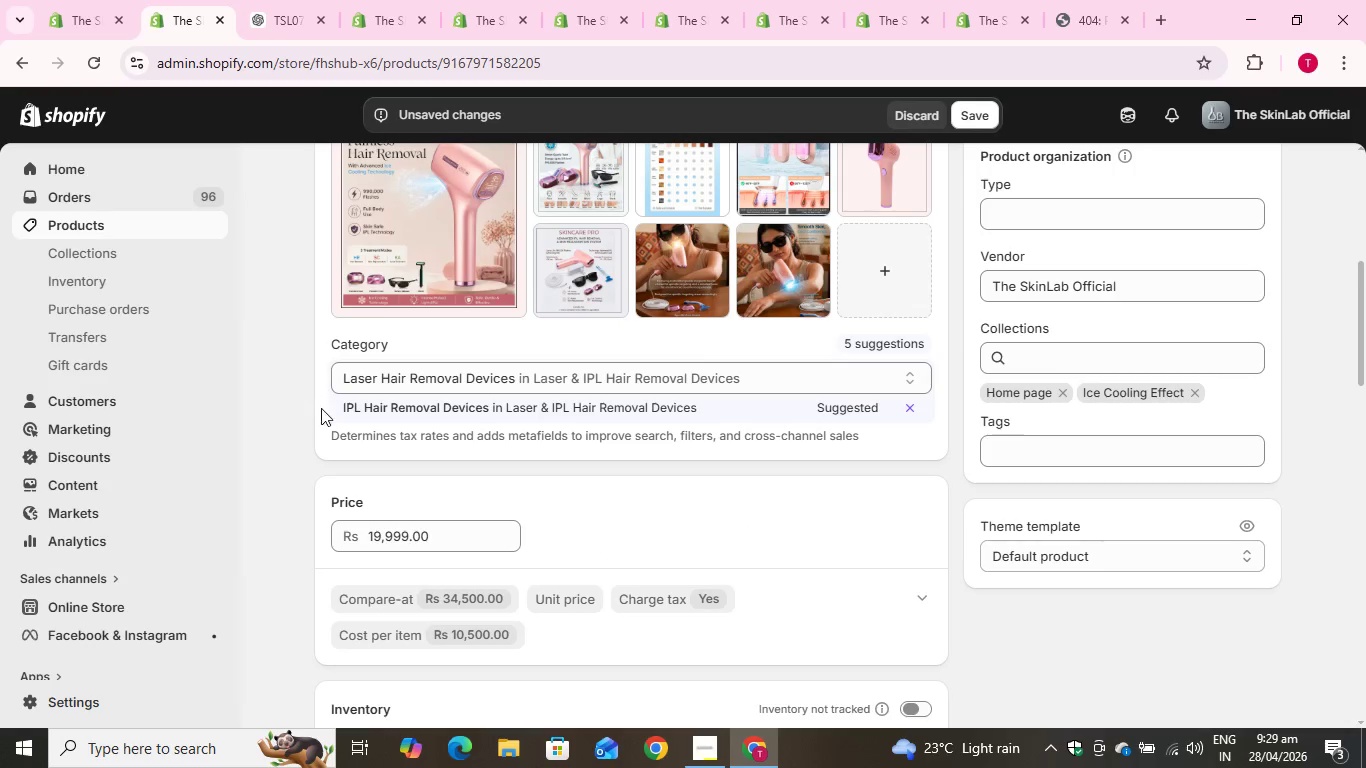 
scroll: coordinate [325, 370], scroll_direction: down, amount: 1.0
 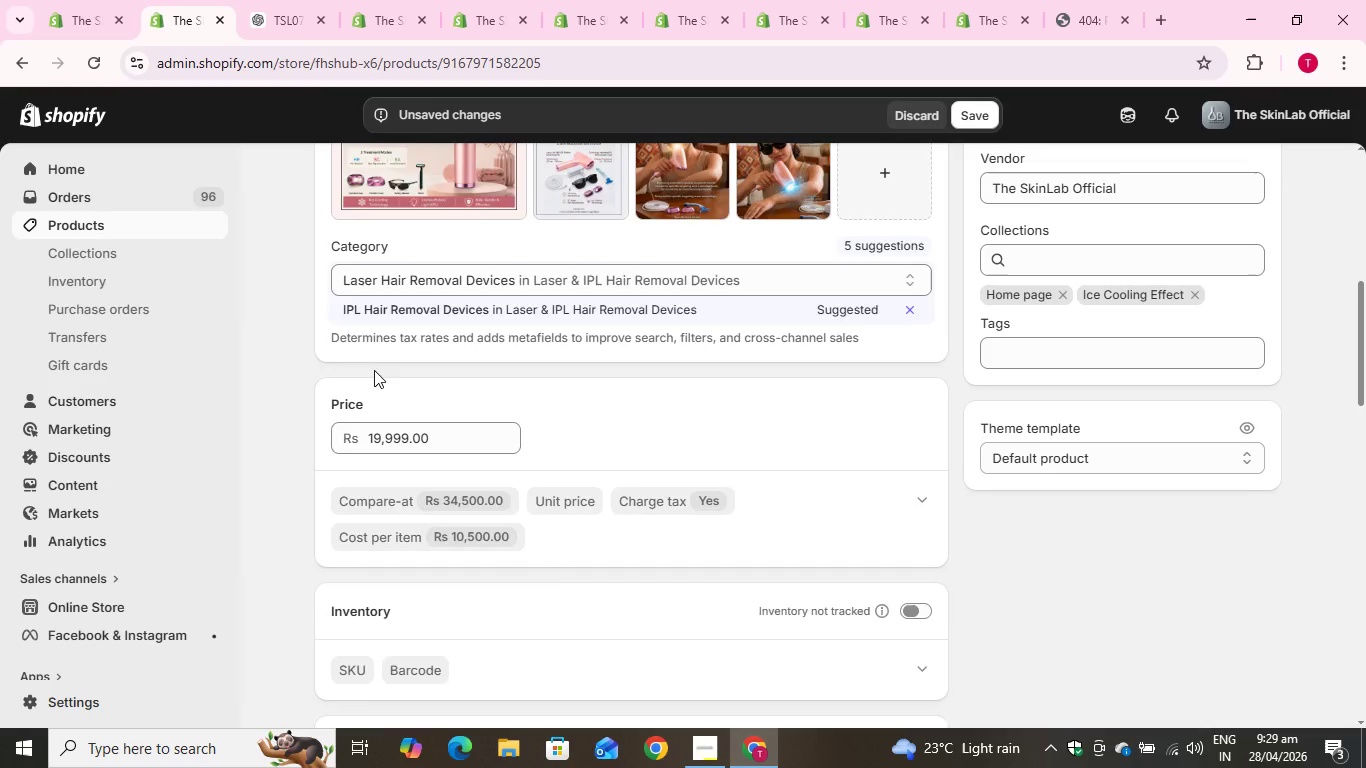 
scroll: coordinate [374, 370], scroll_direction: up, amount: 2.0
 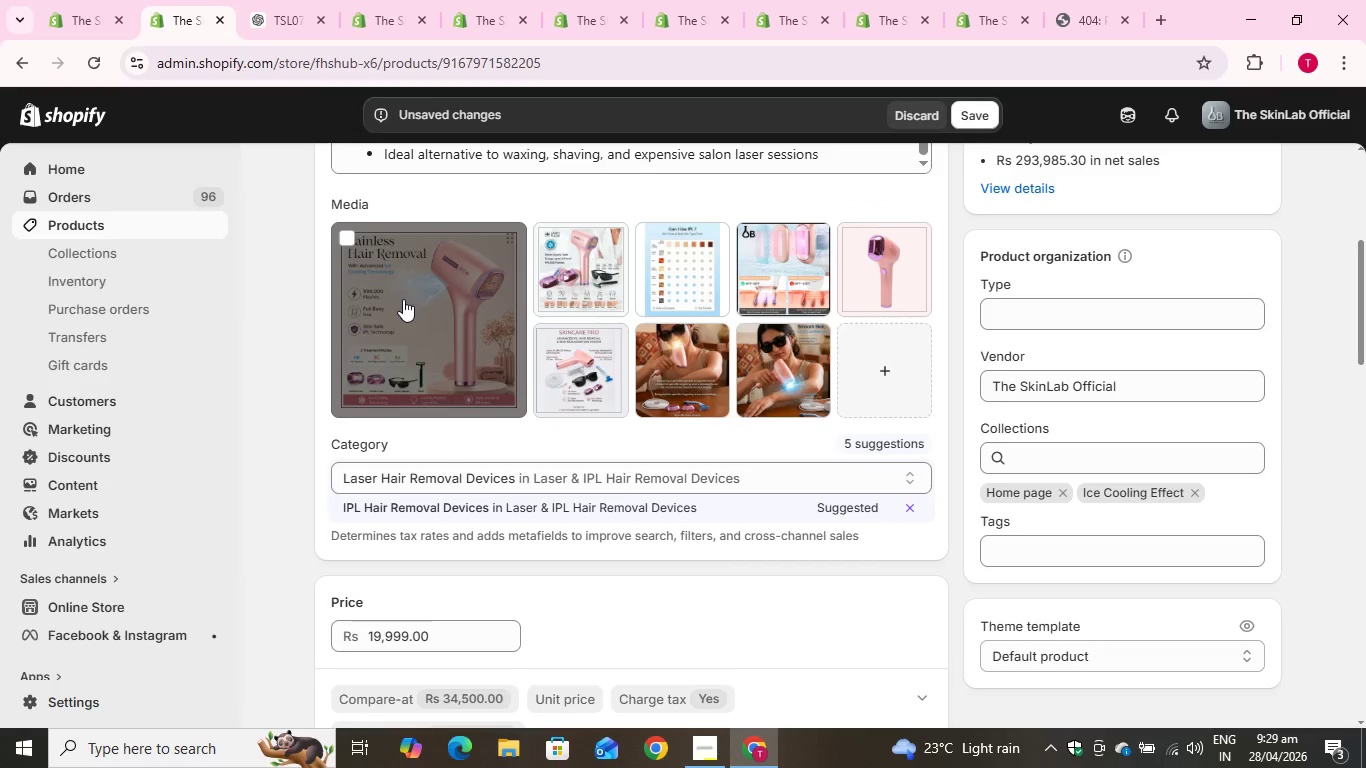 
left_click([403, 299])
 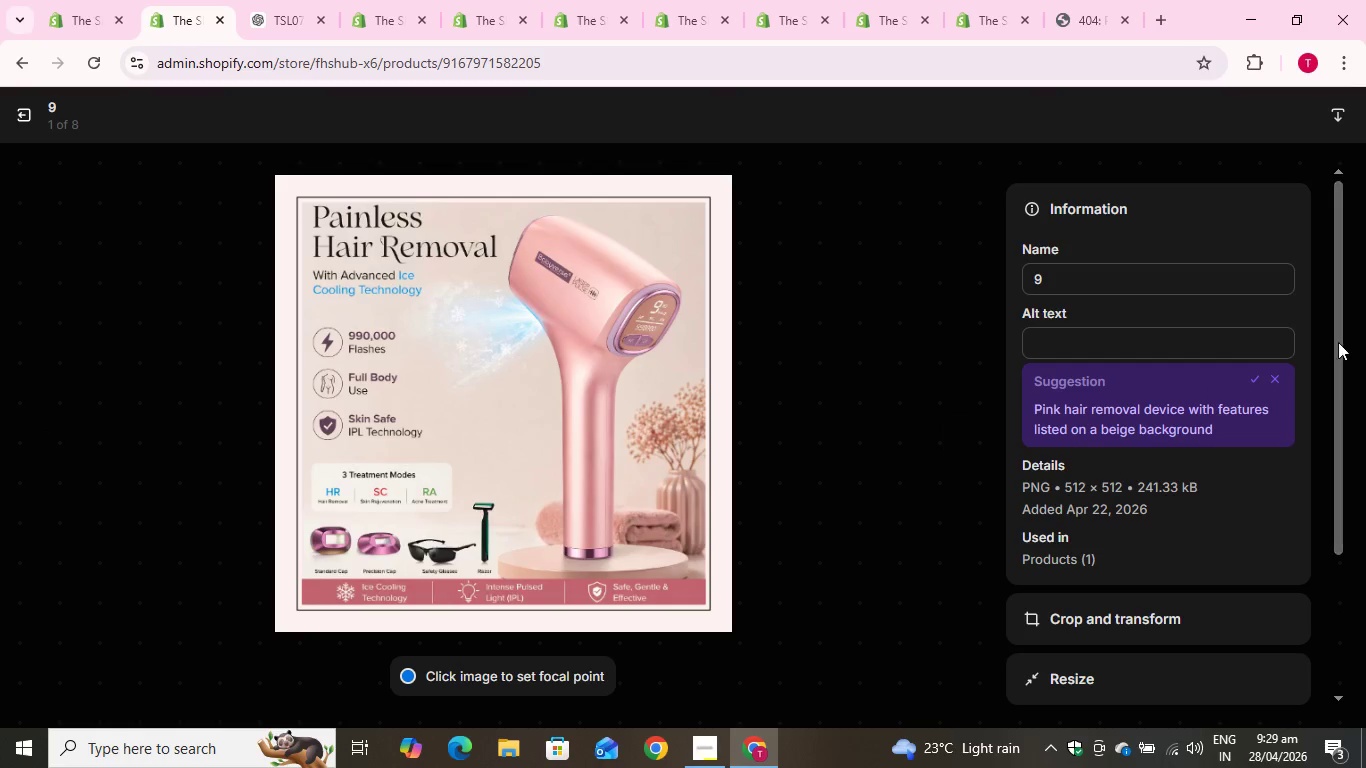 
left_click([1250, 375])
 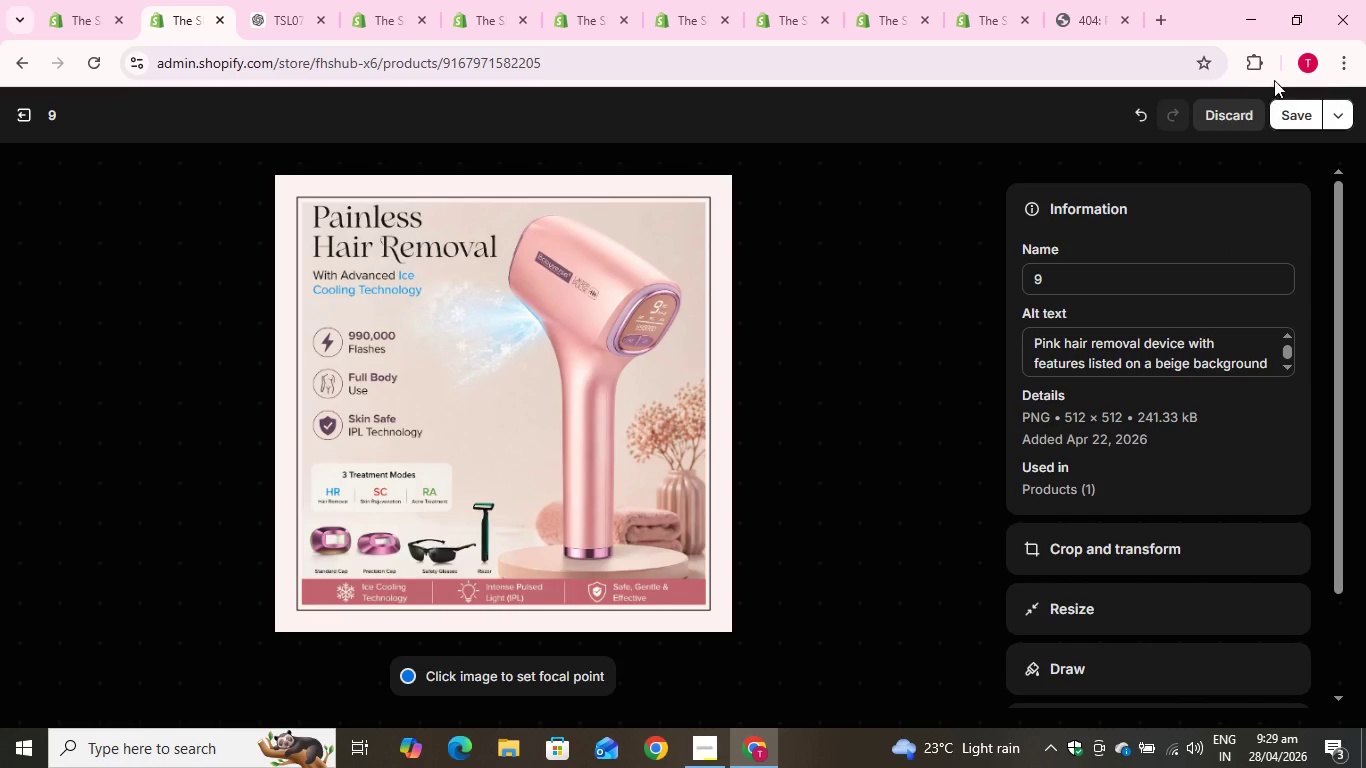 
left_click([1296, 114])
 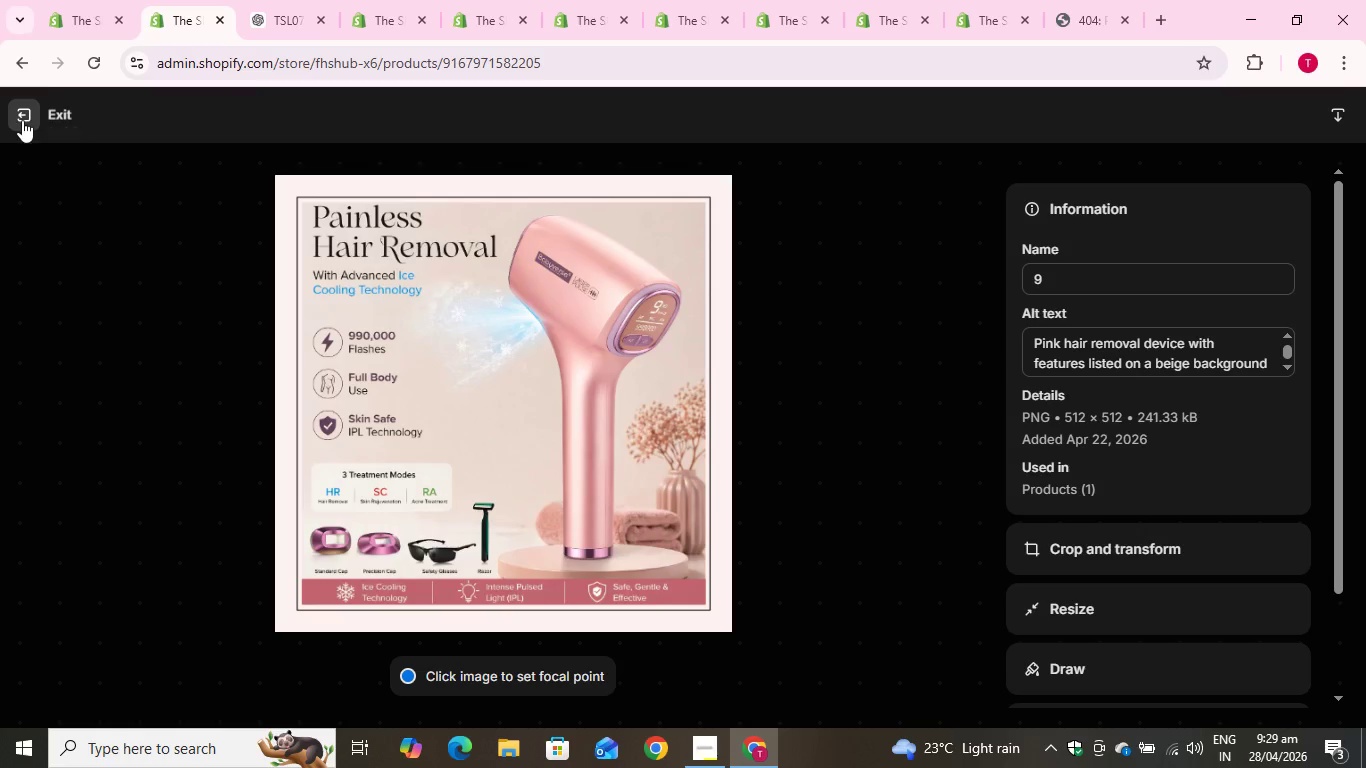 
left_click([24, 124])
 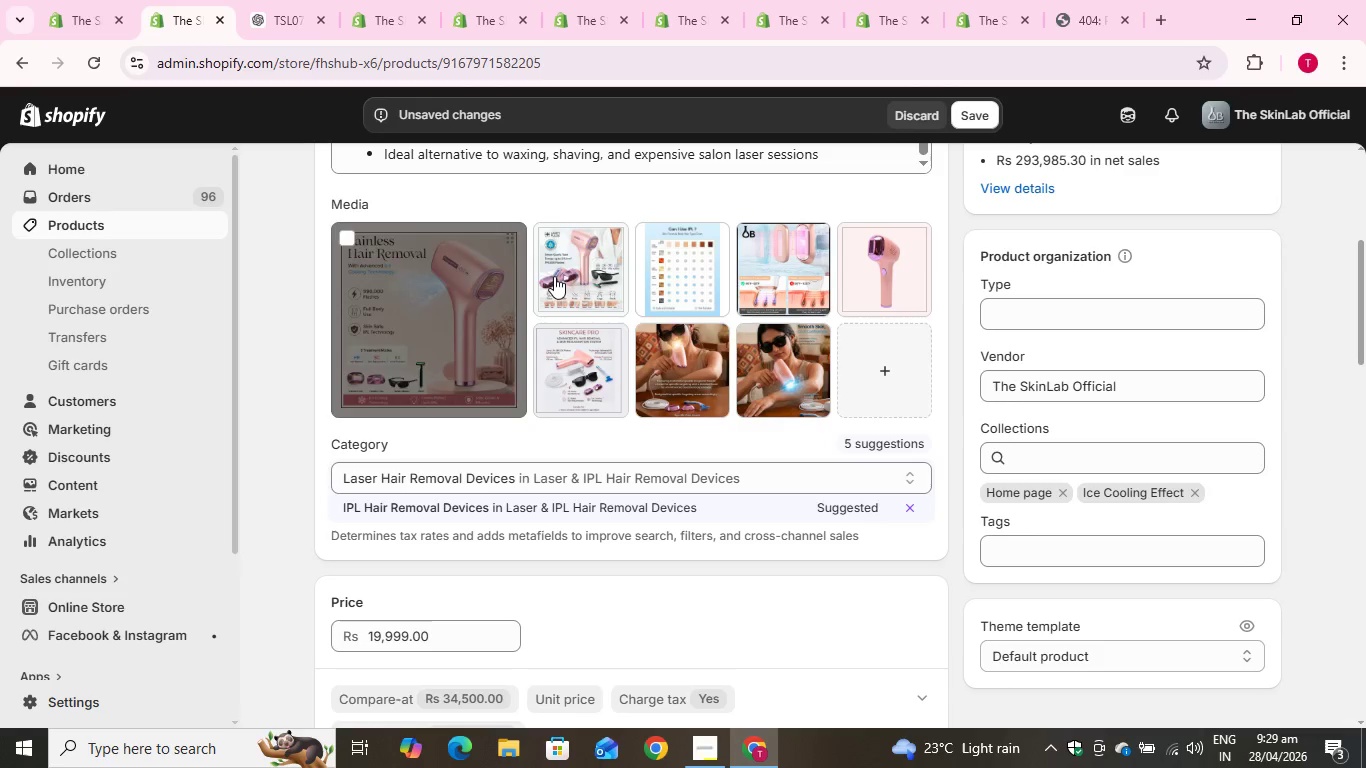 
left_click([585, 264])
 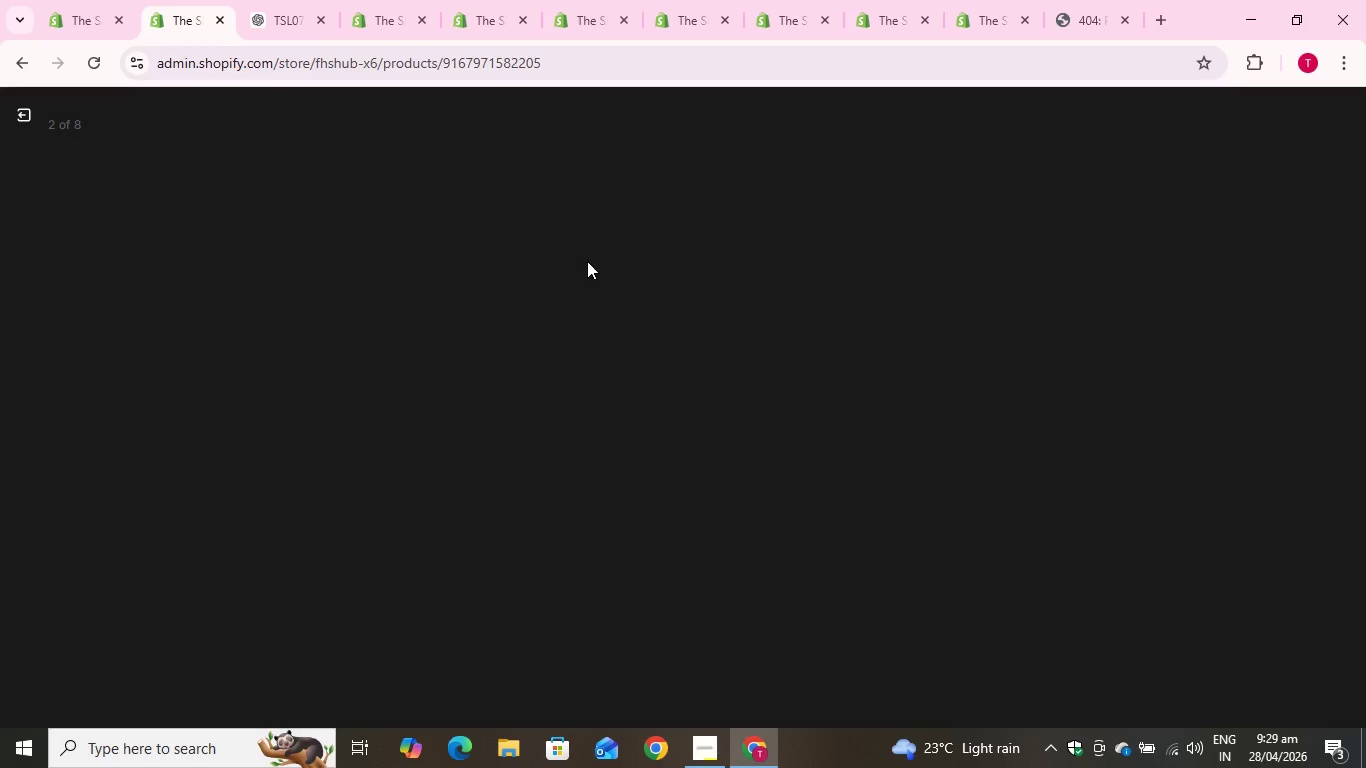 
mouse_move([640, 226])
 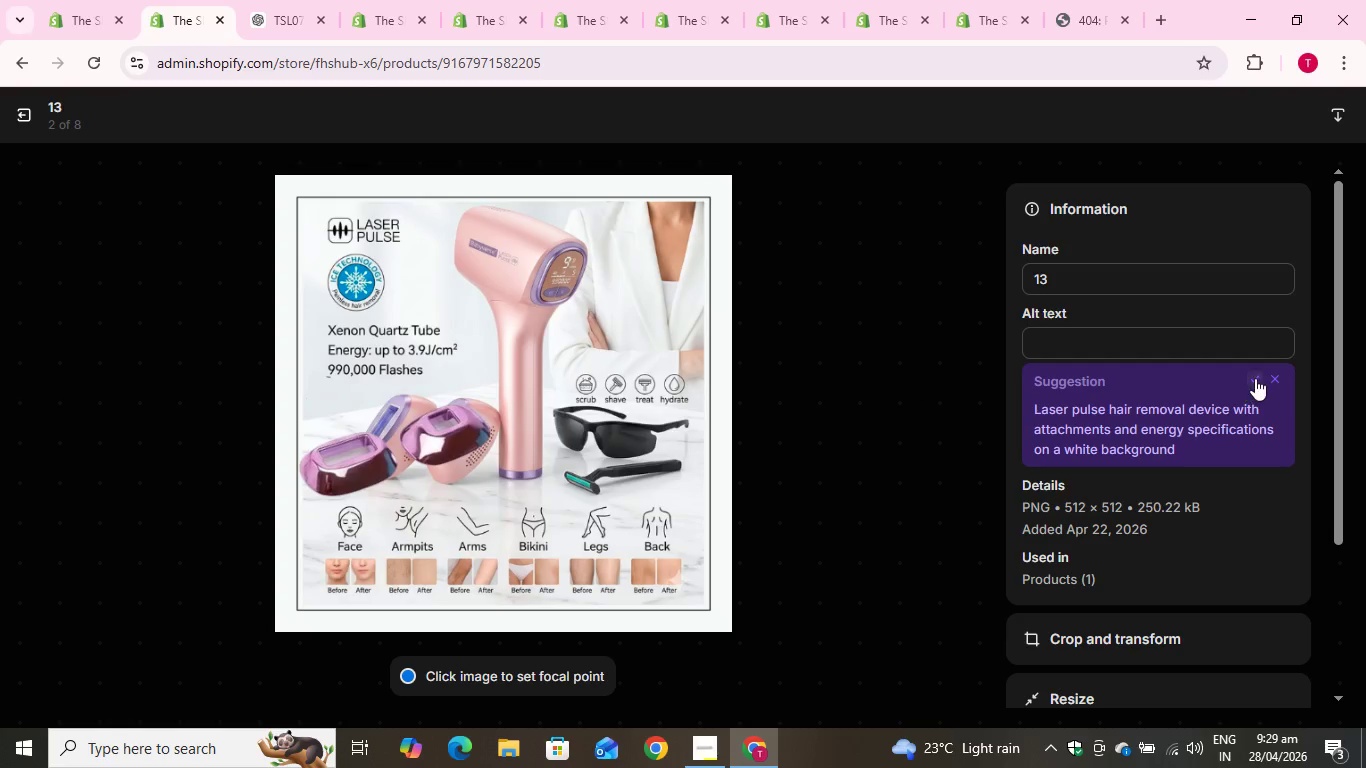 
left_click([1255, 378])
 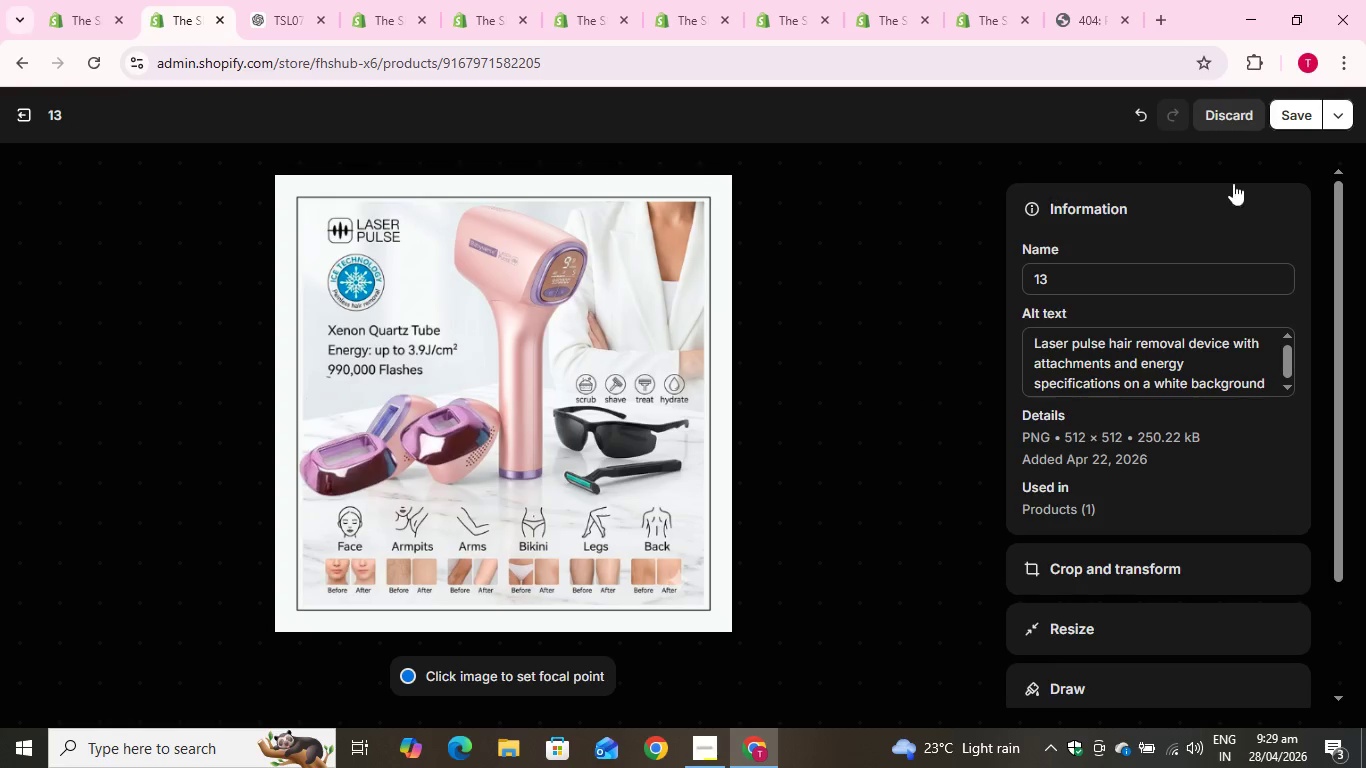 
left_click([1285, 120])
 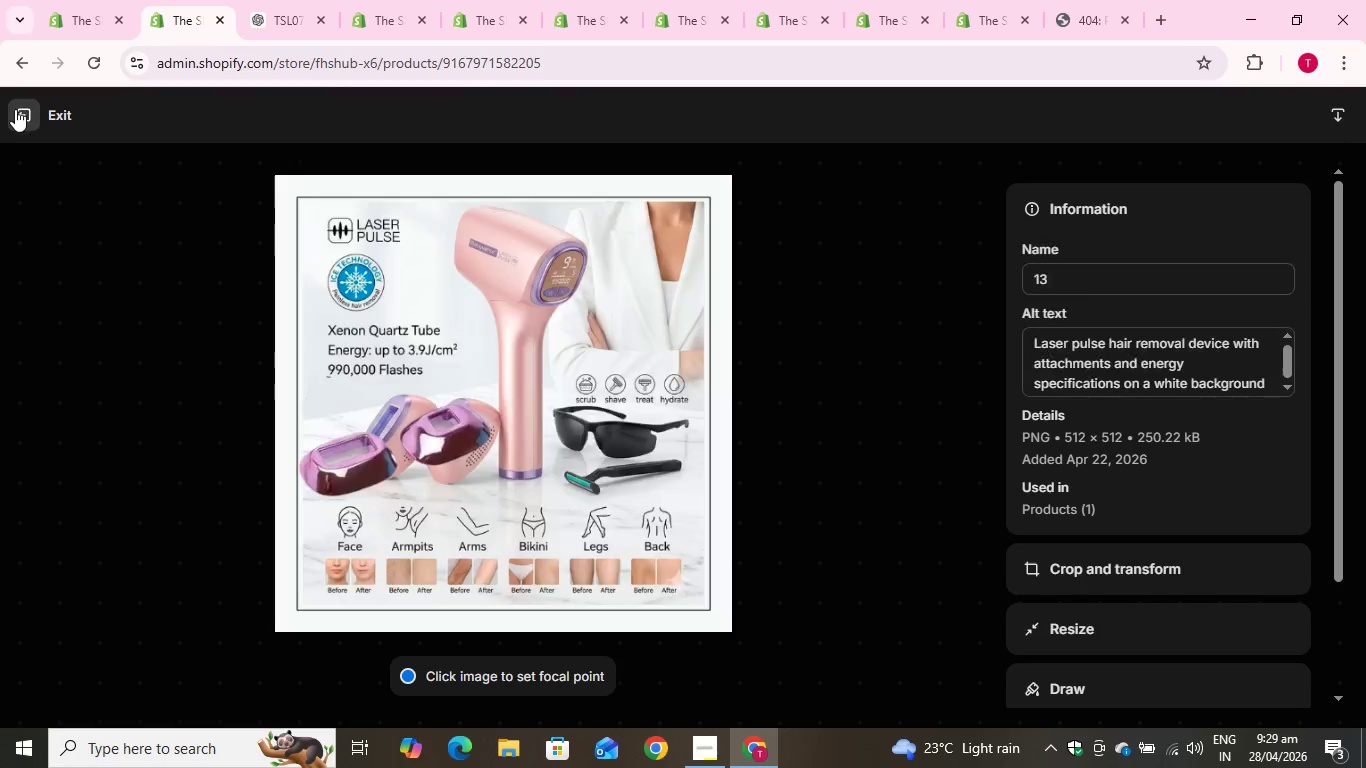 
left_click([15, 109])
 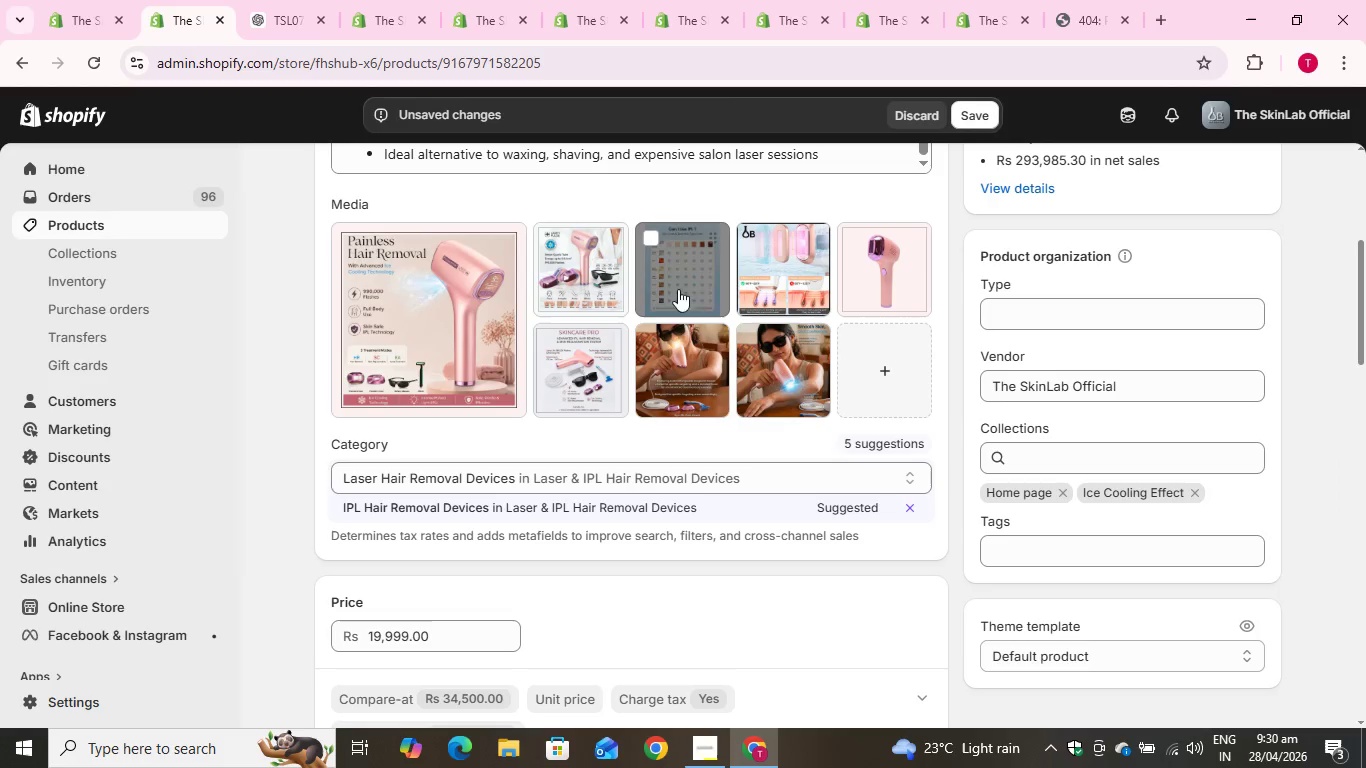 
left_click([668, 278])
 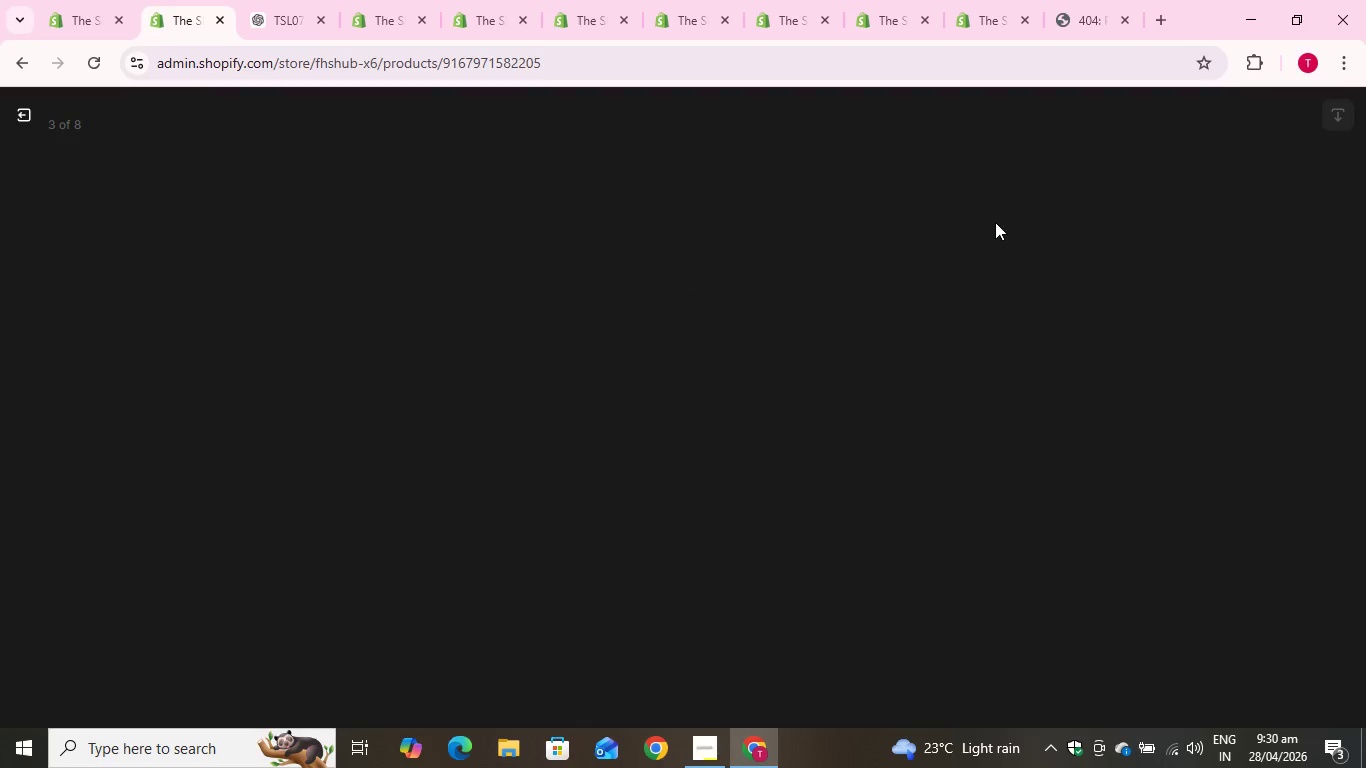 
mouse_move([969, 255])
 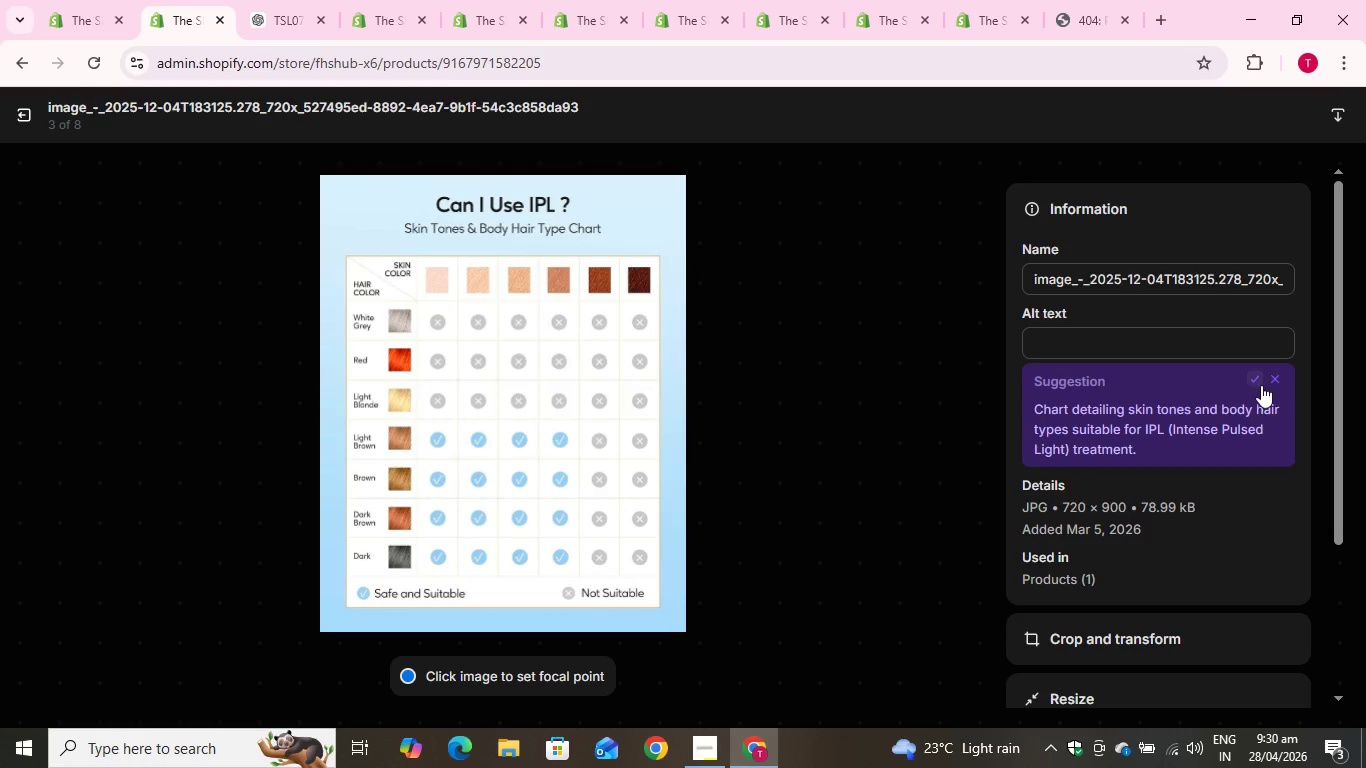 
left_click([1261, 384])
 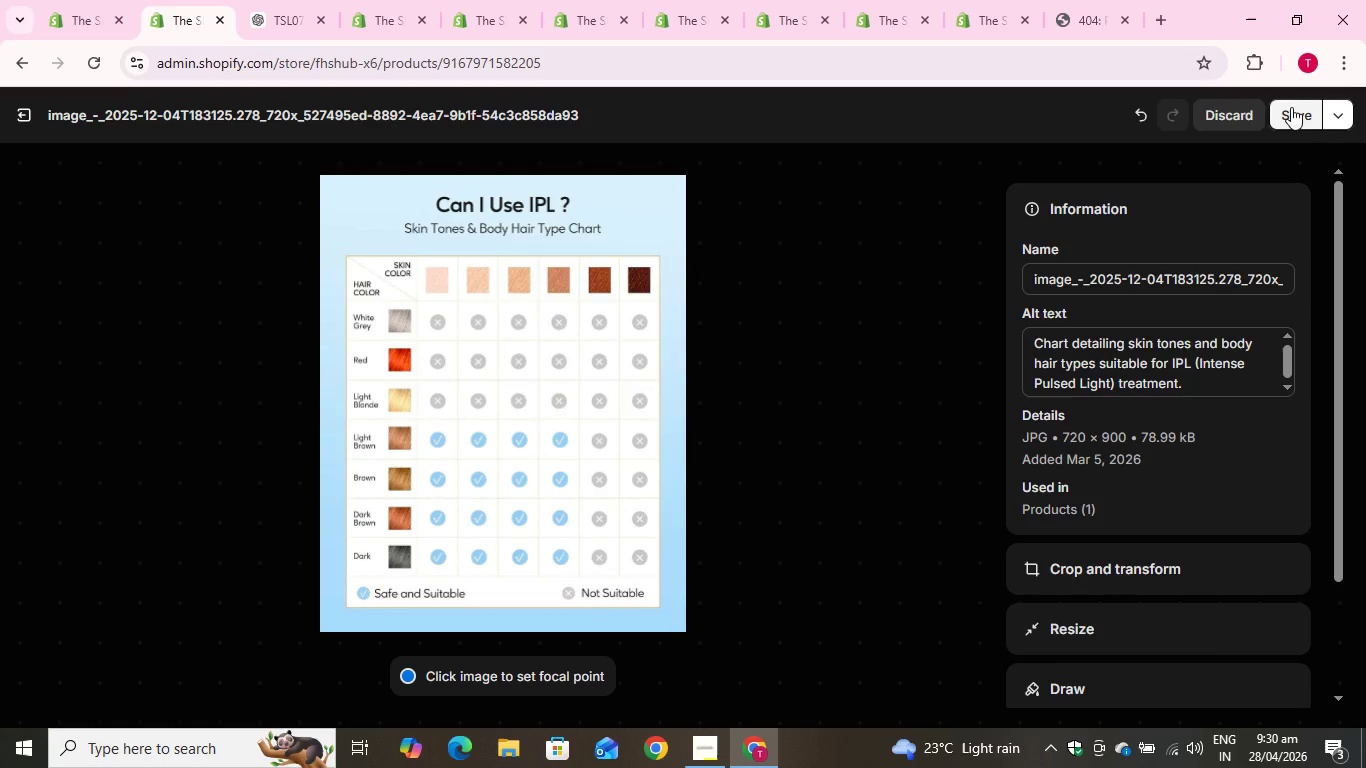 
left_click([1291, 105])
 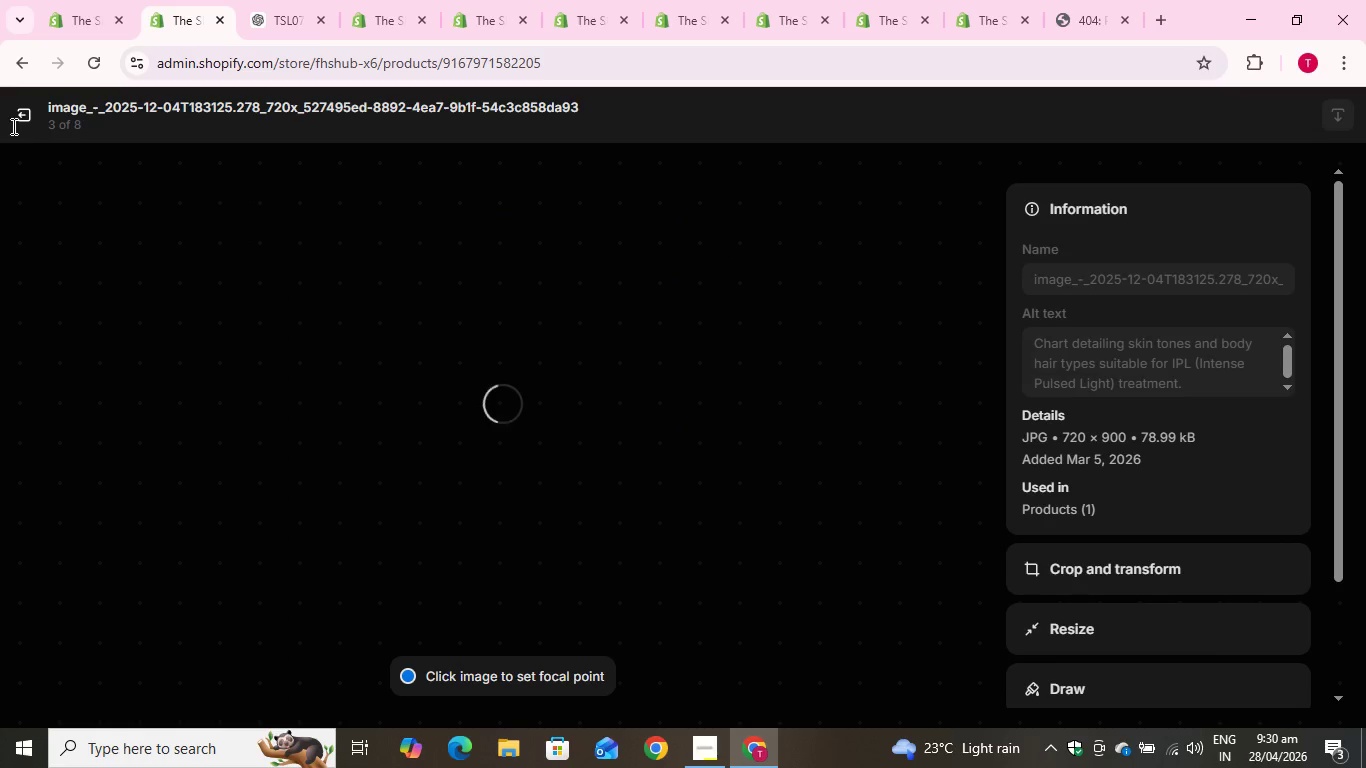 
left_click([22, 121])
 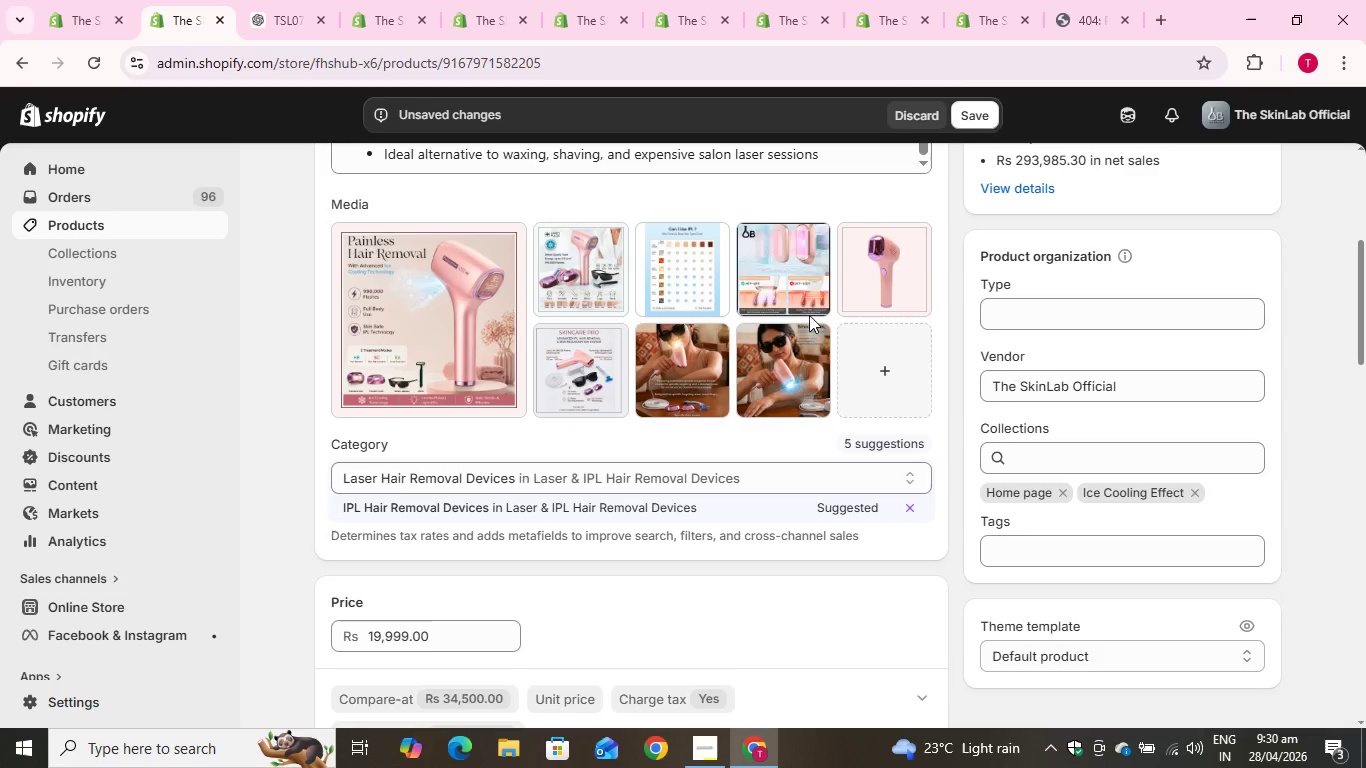 
left_click([795, 270])
 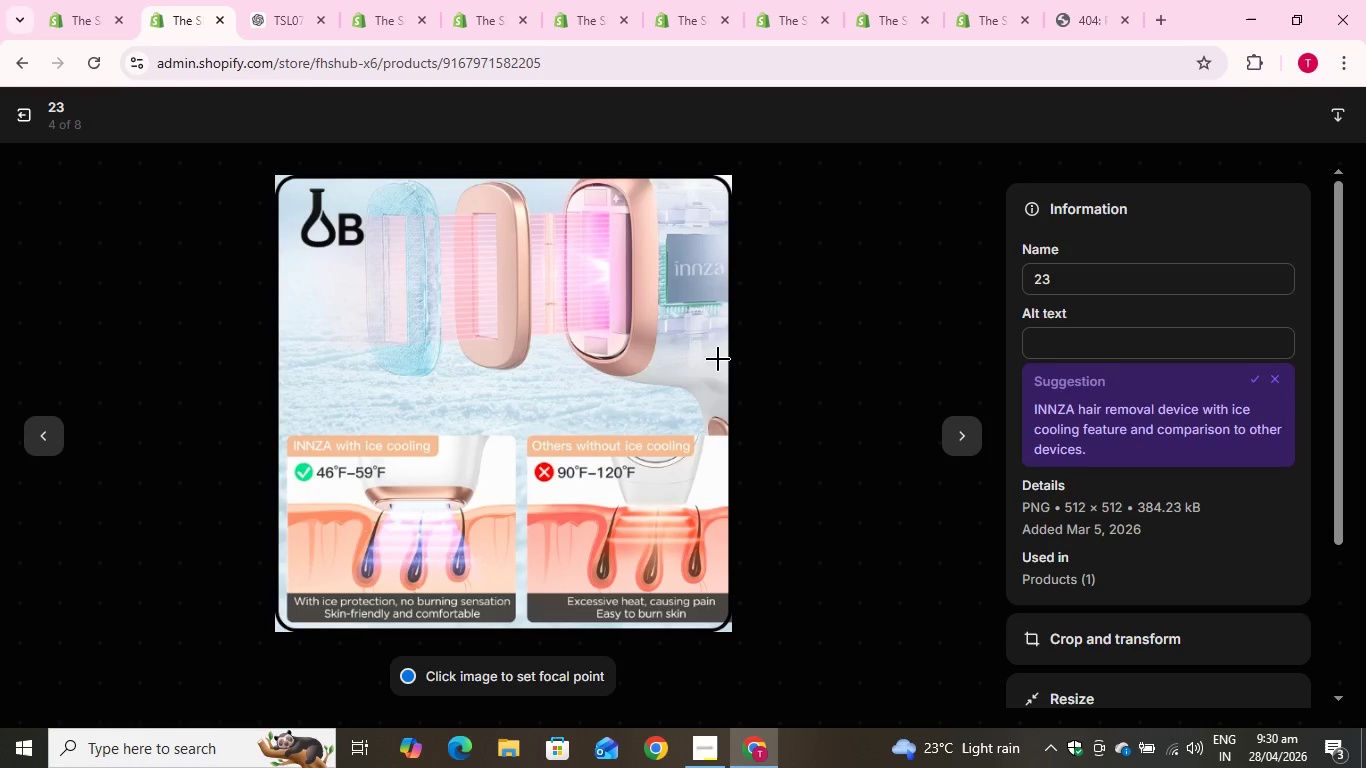 
wait(7.38)
 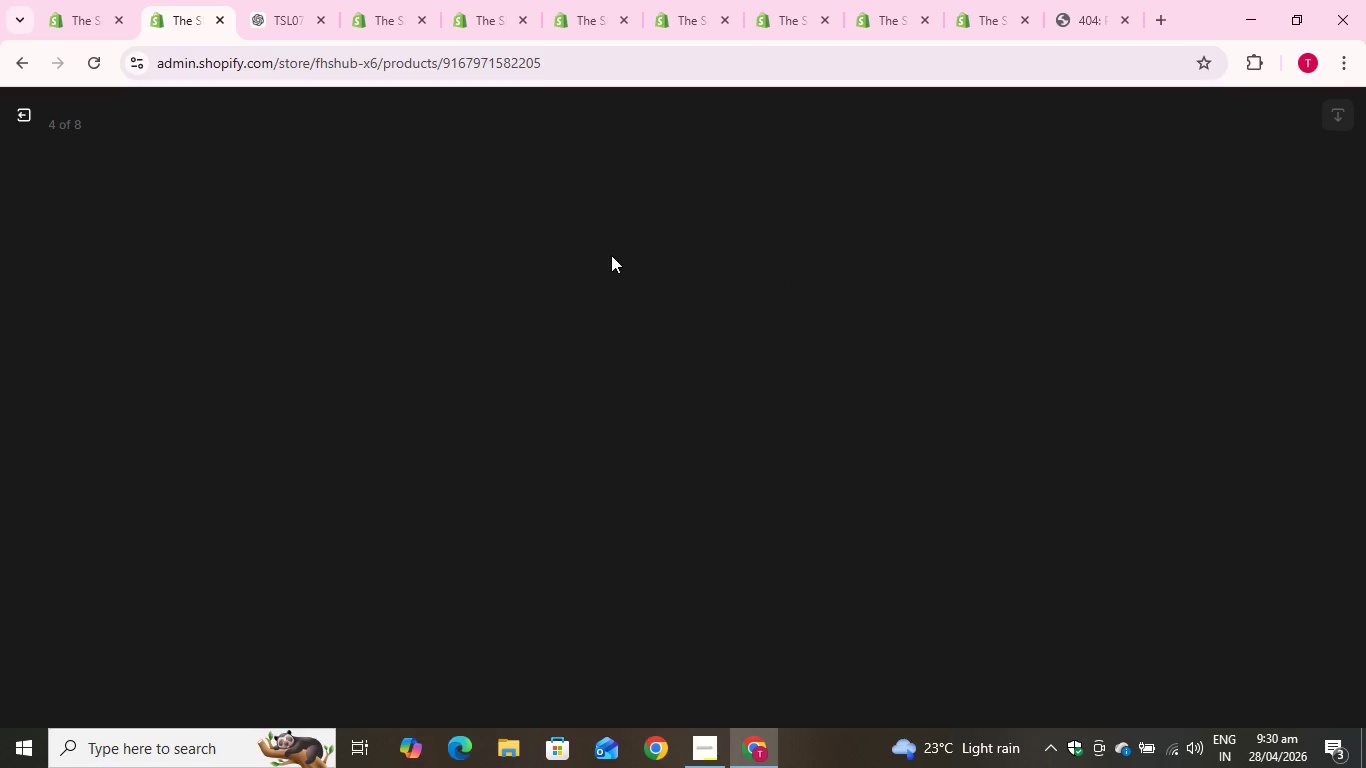 
left_click([1256, 385])
 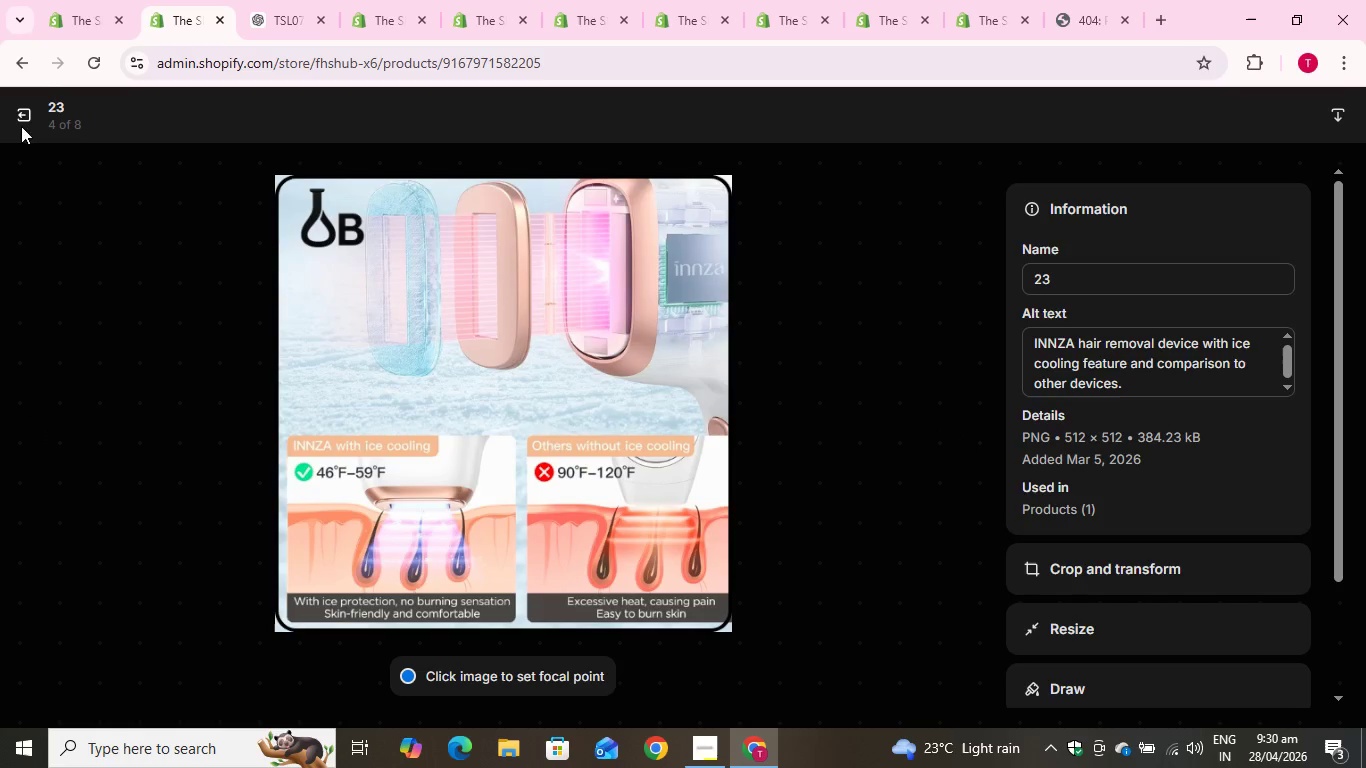 
wait(10.8)
 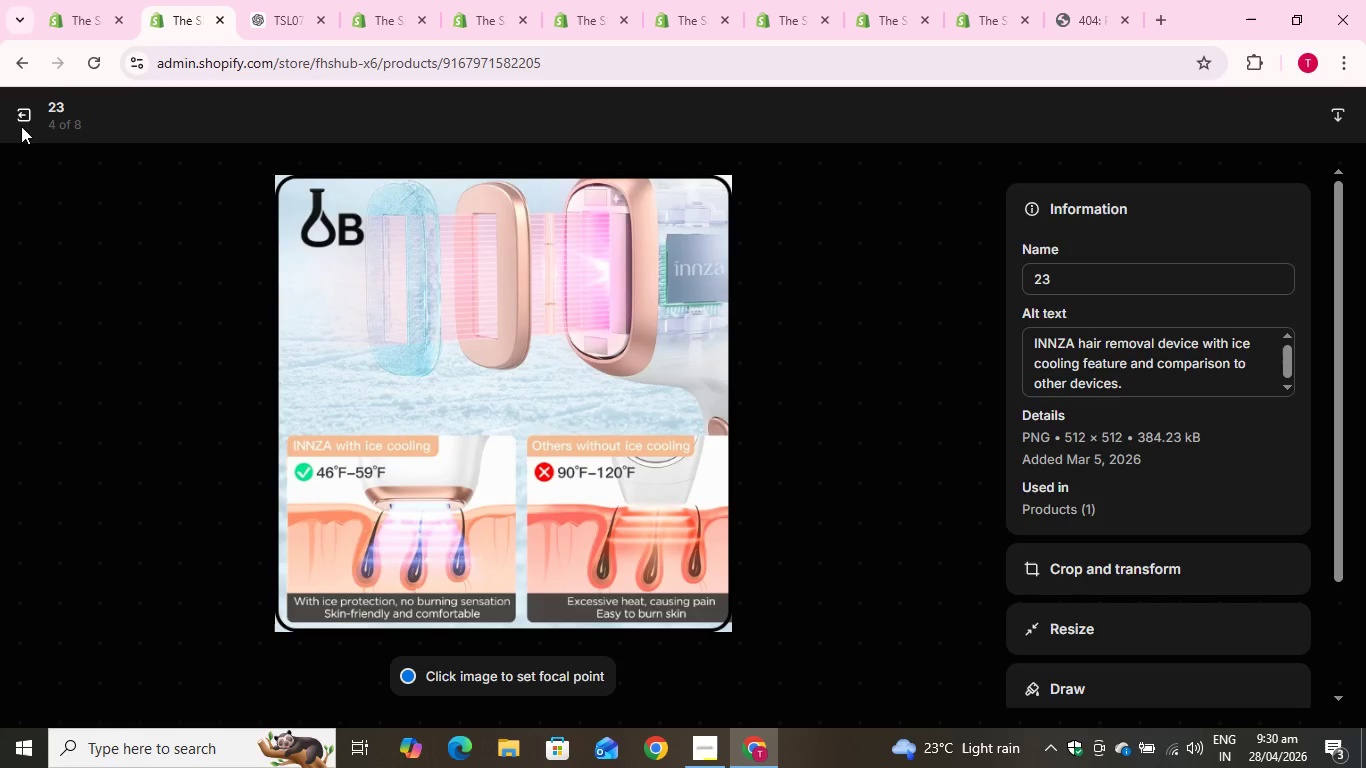 
left_click([23, 117])
 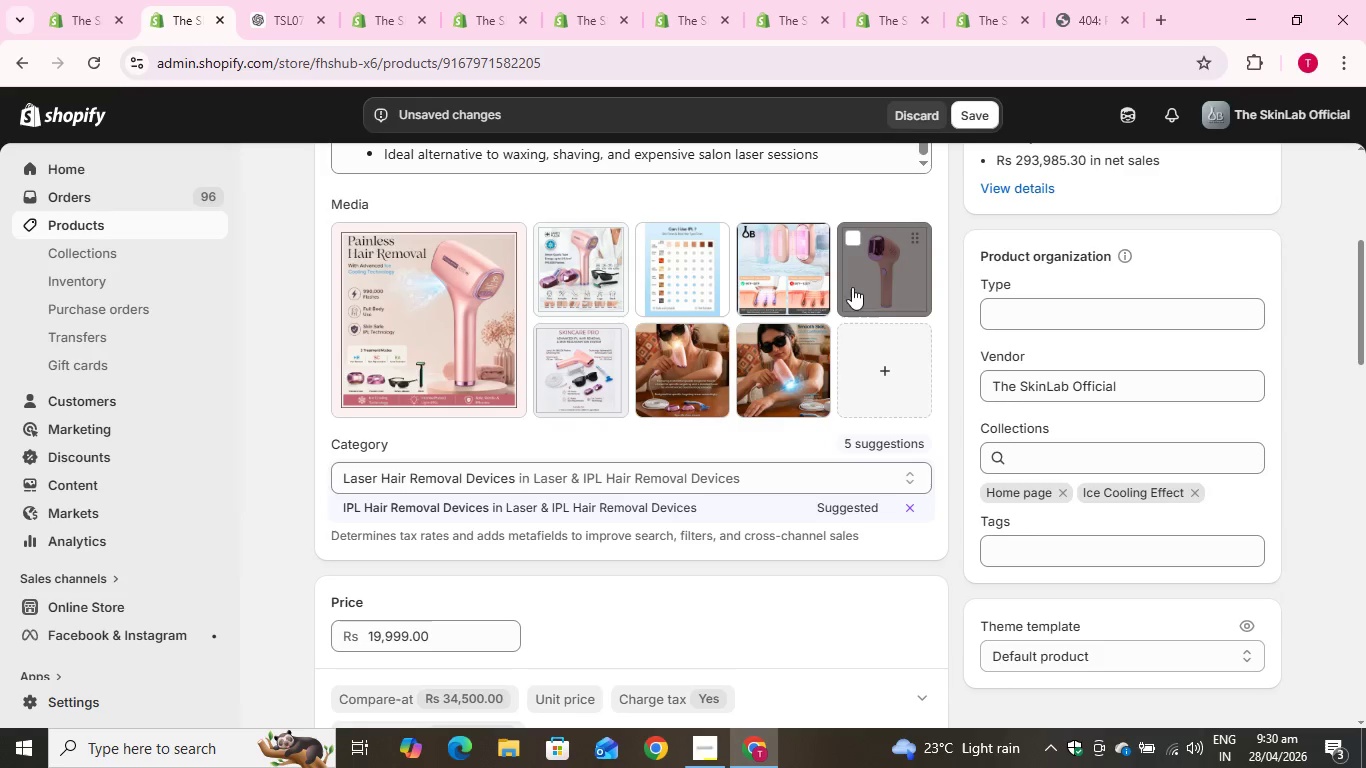 
left_click([882, 274])
 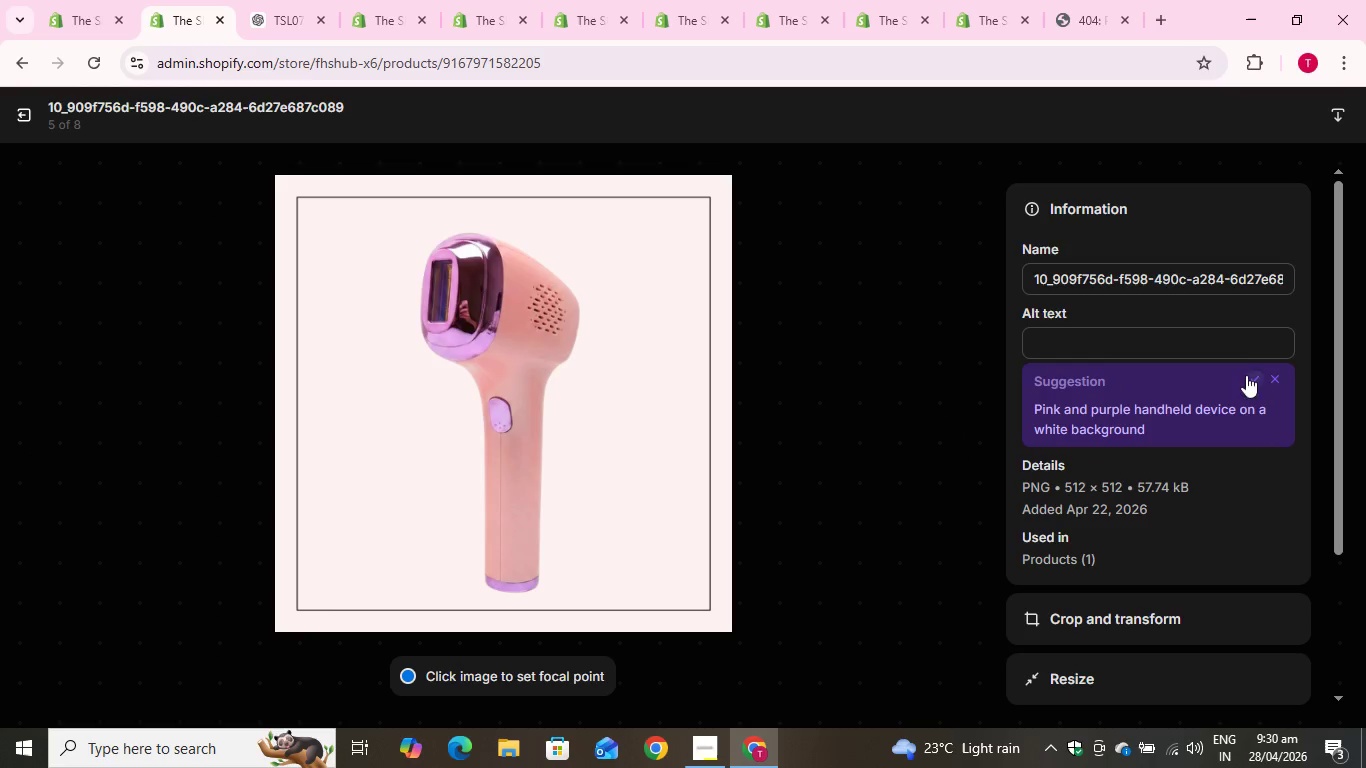 
wait(5.22)
 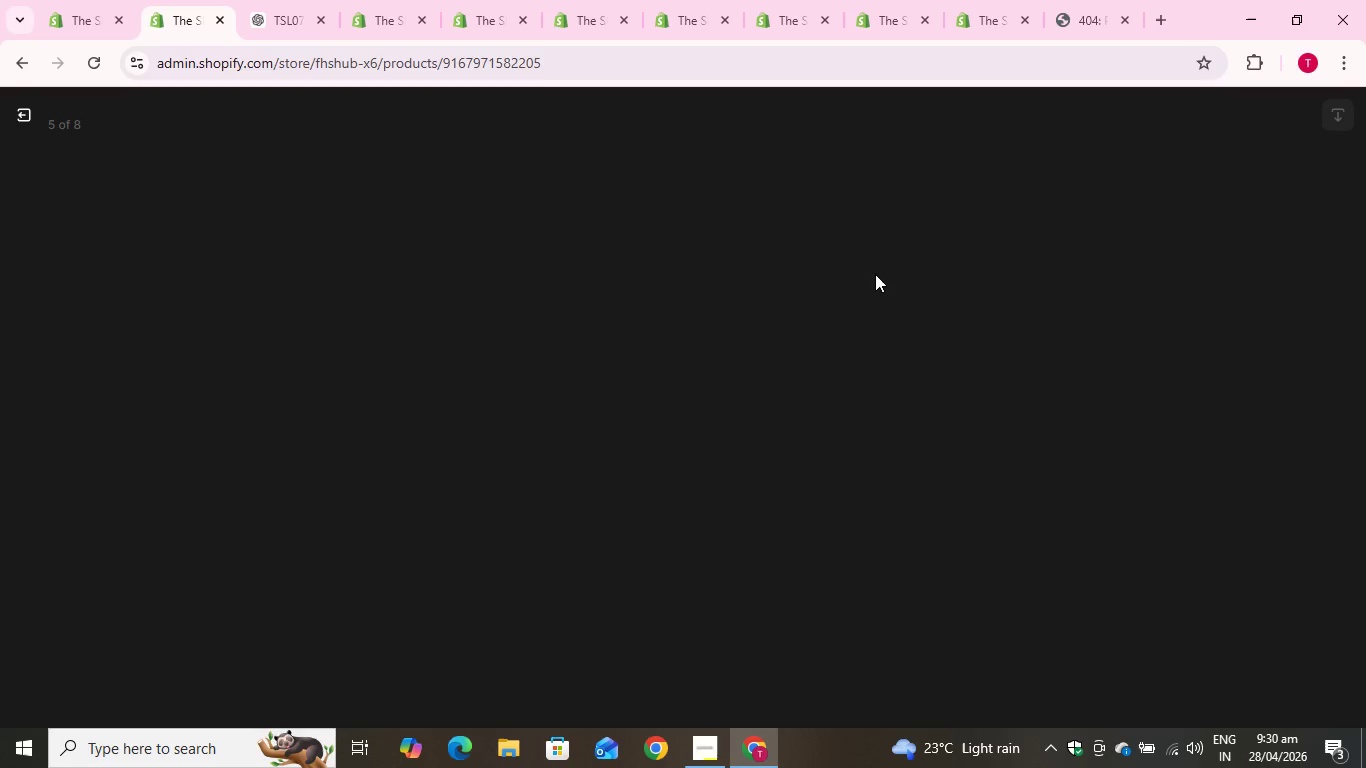 
left_click([1257, 381])
 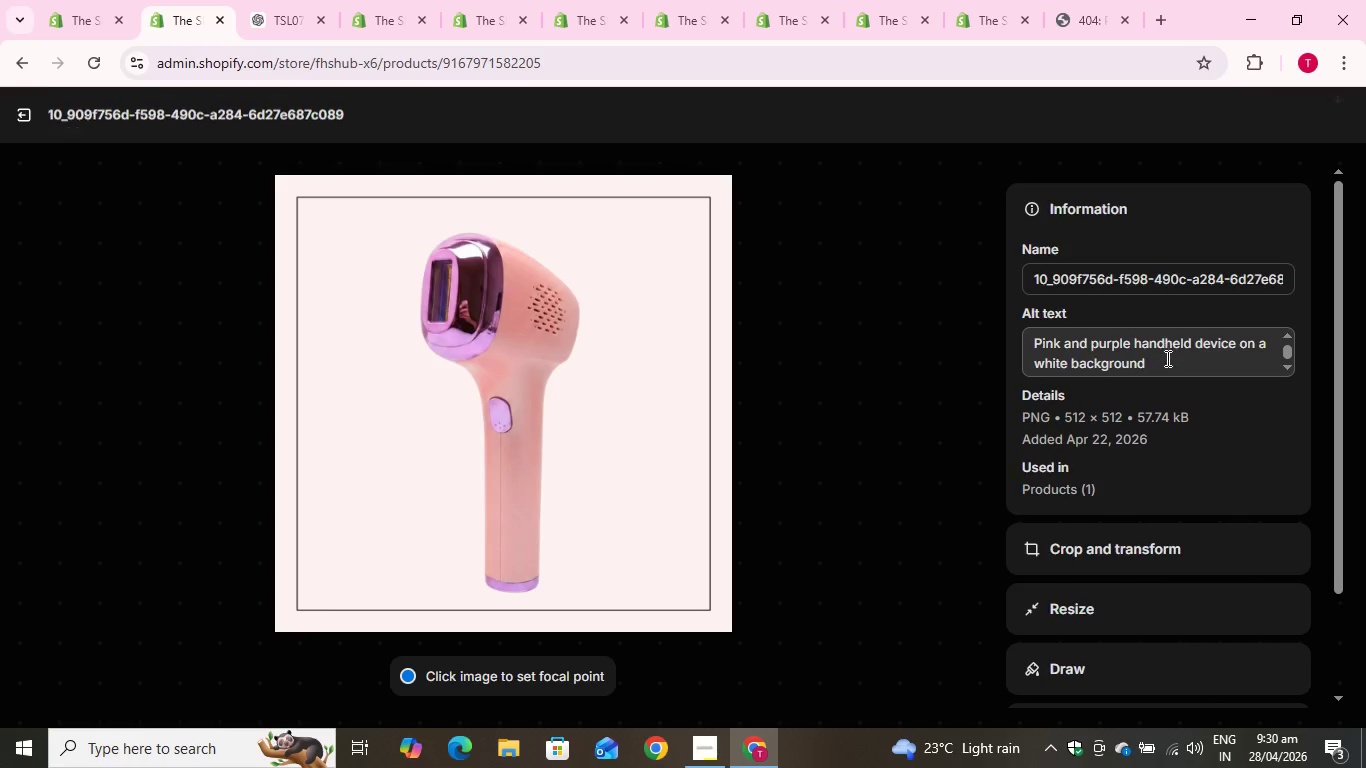 
left_click_drag(start_coordinate=[1169, 360], to_coordinate=[983, 342])
 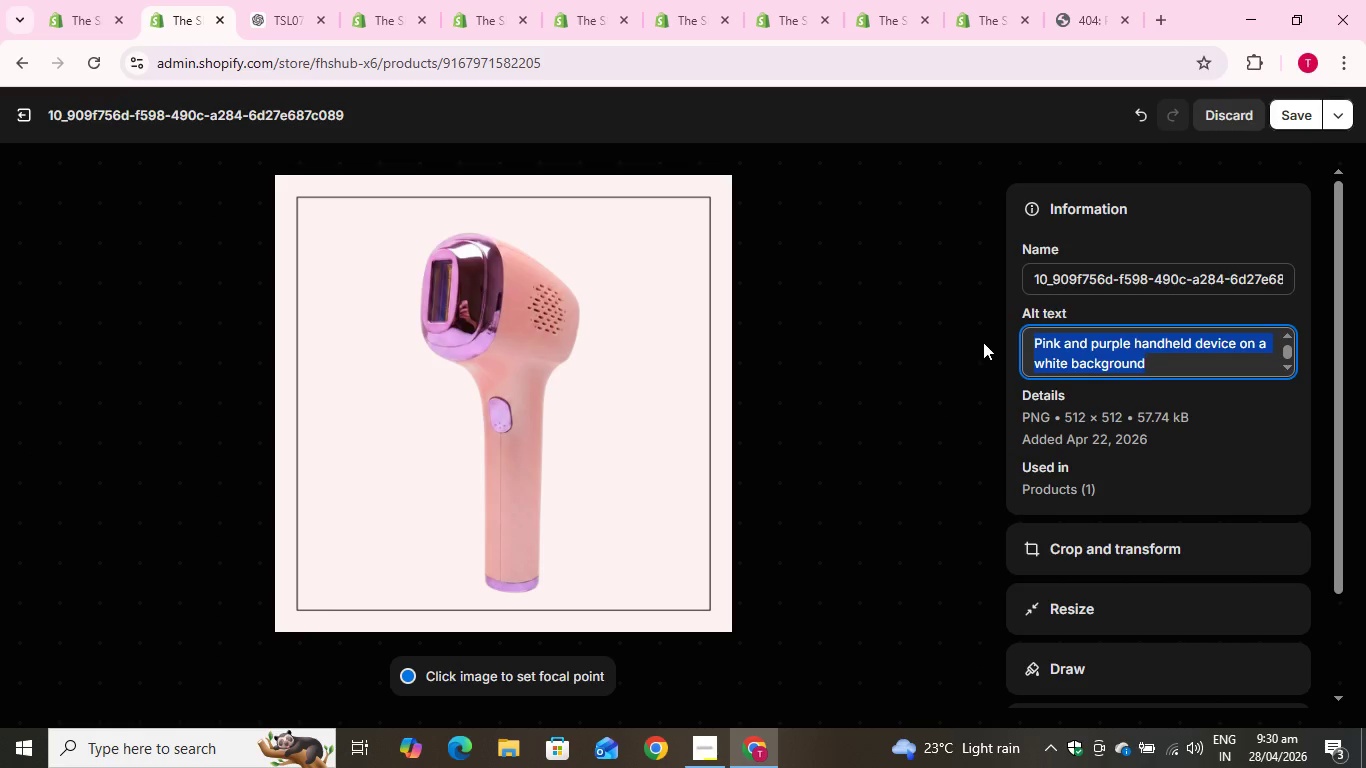 
type(TSLO7 Laser hair removal device feati)
key(Backspace)
type(uring coolinf effect )
 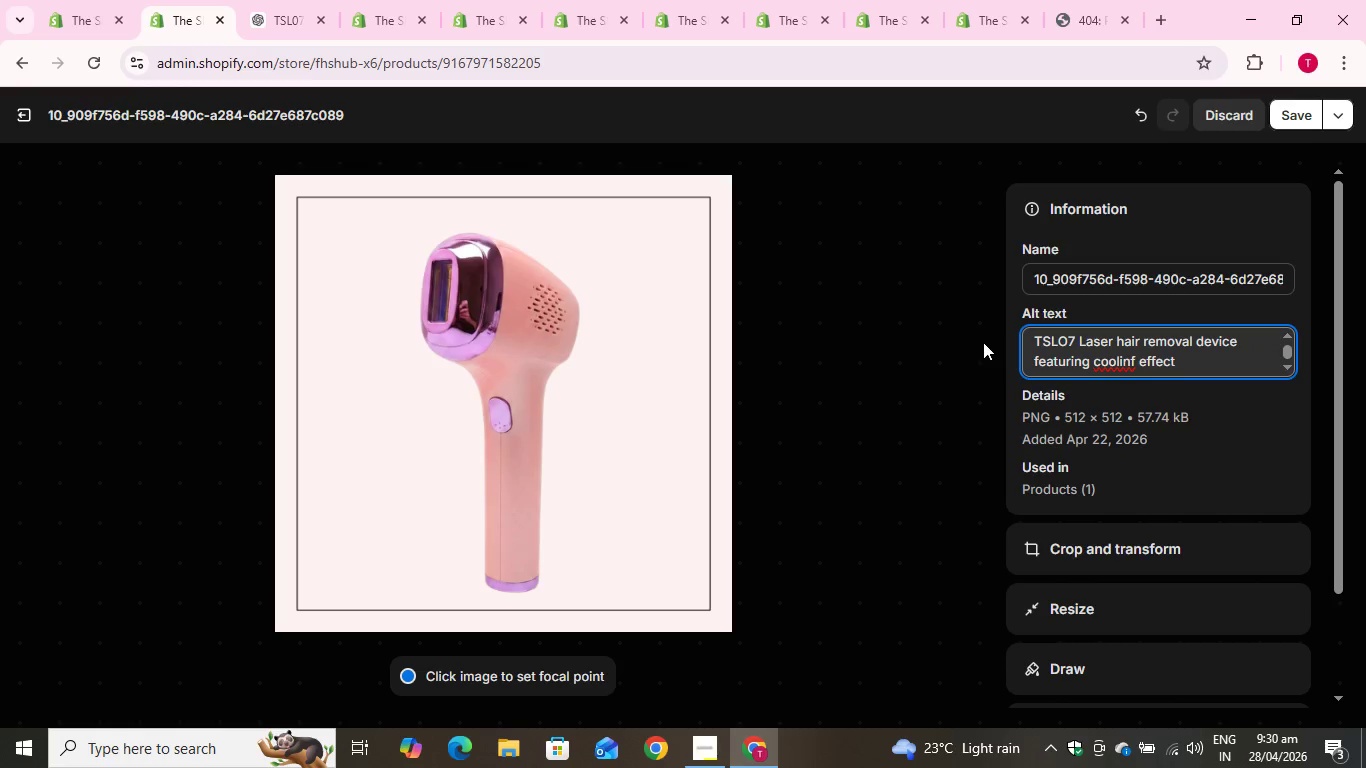 
right_click([1120, 370])
 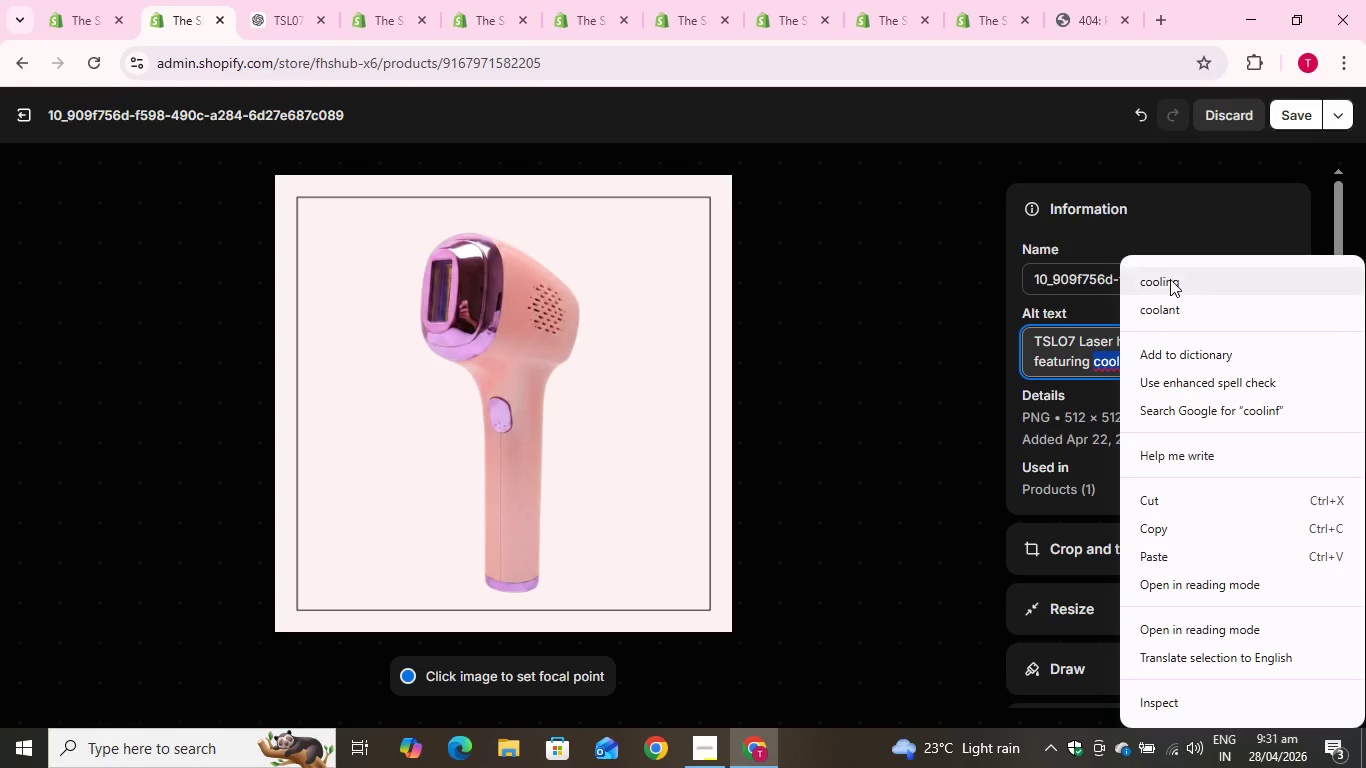 
left_click([1170, 279])
 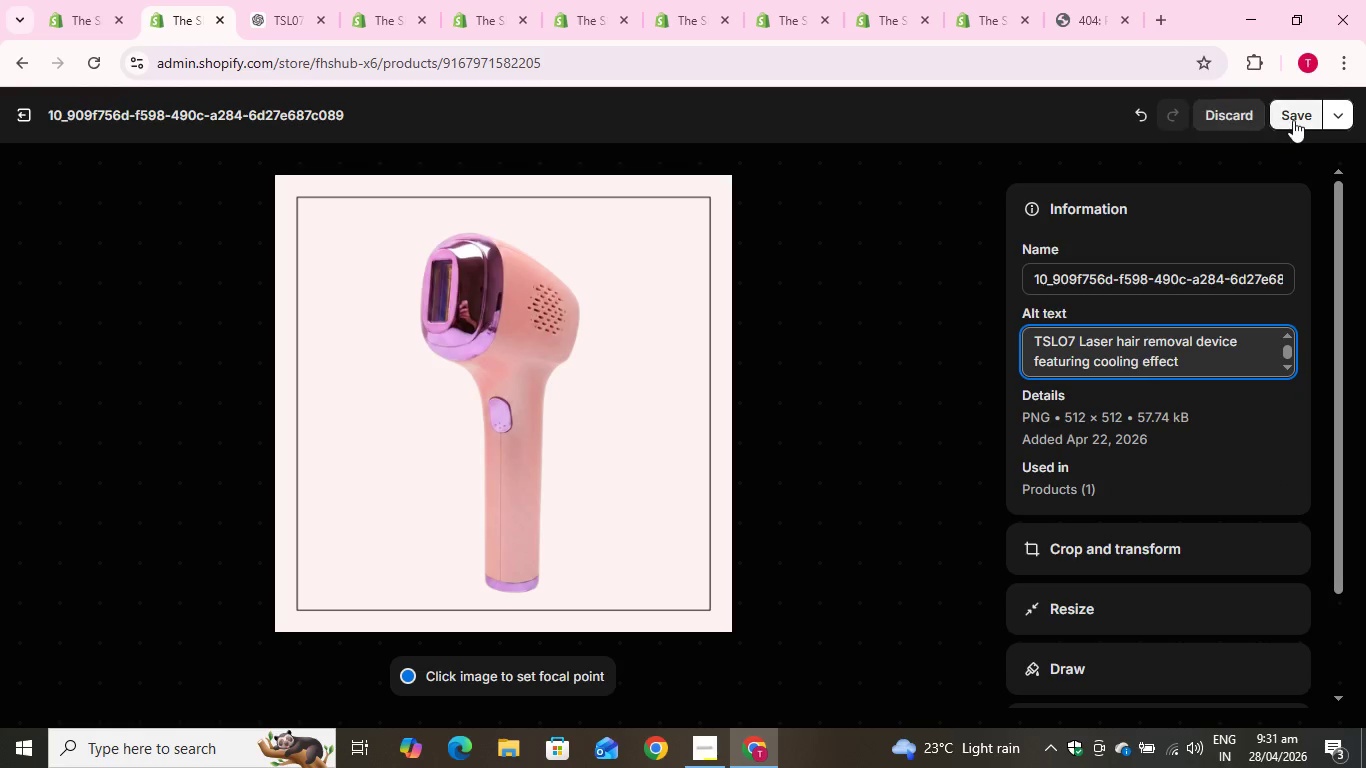 
left_click([1294, 120])
 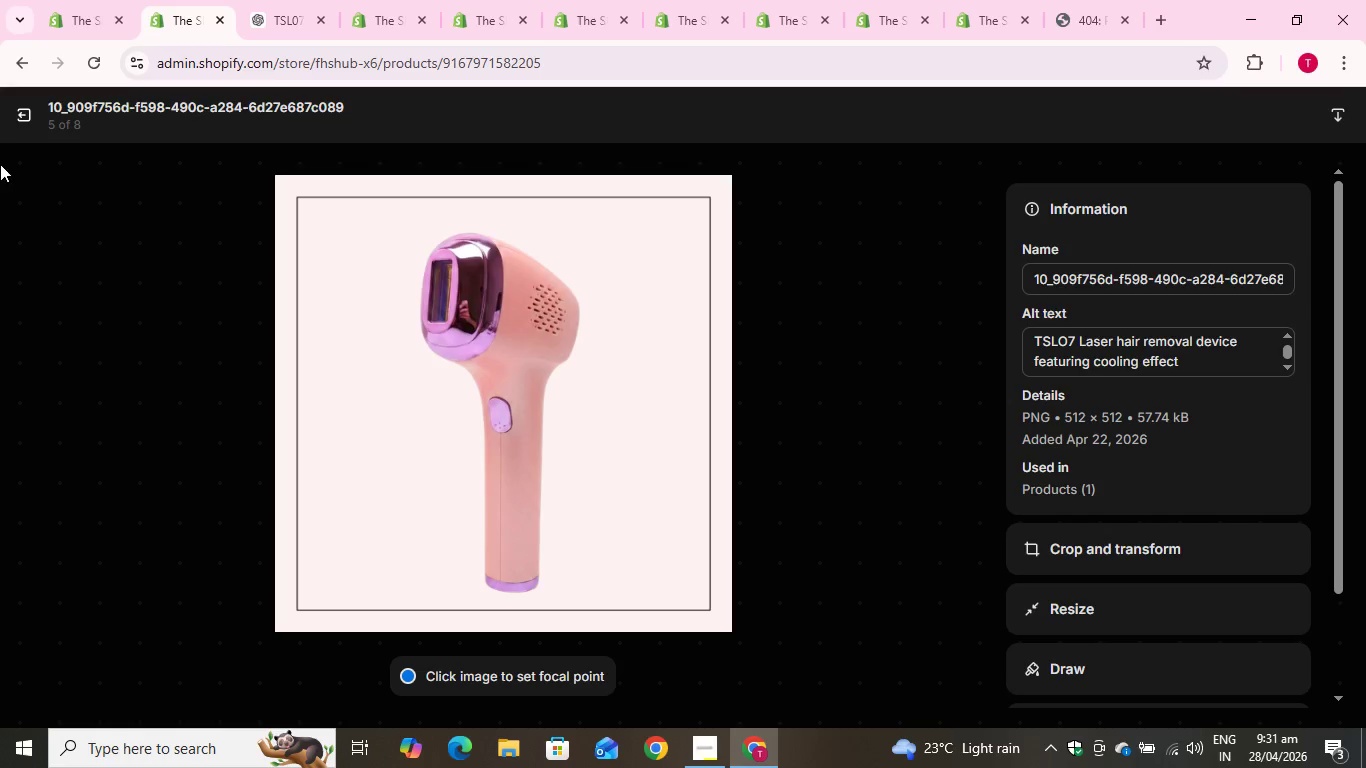 
left_click([22, 117])
 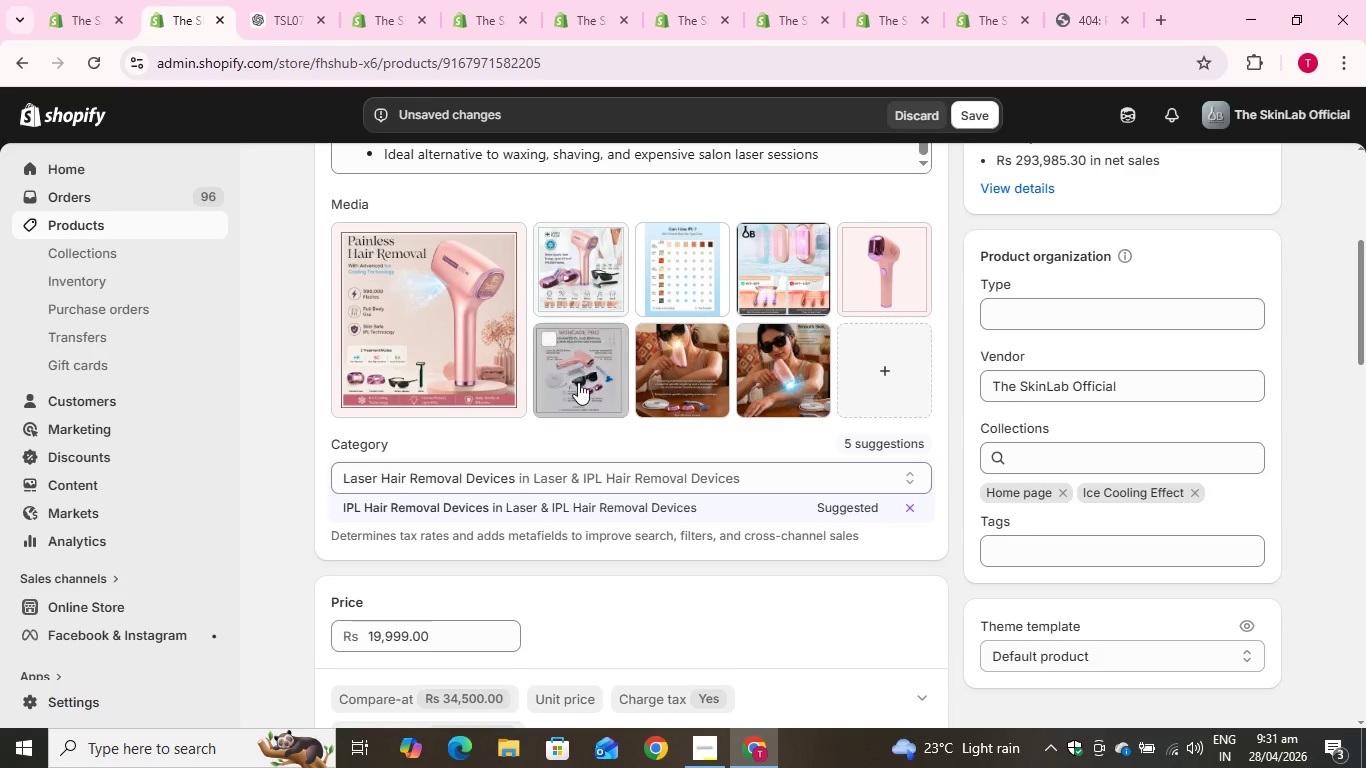 
left_click([585, 378])
 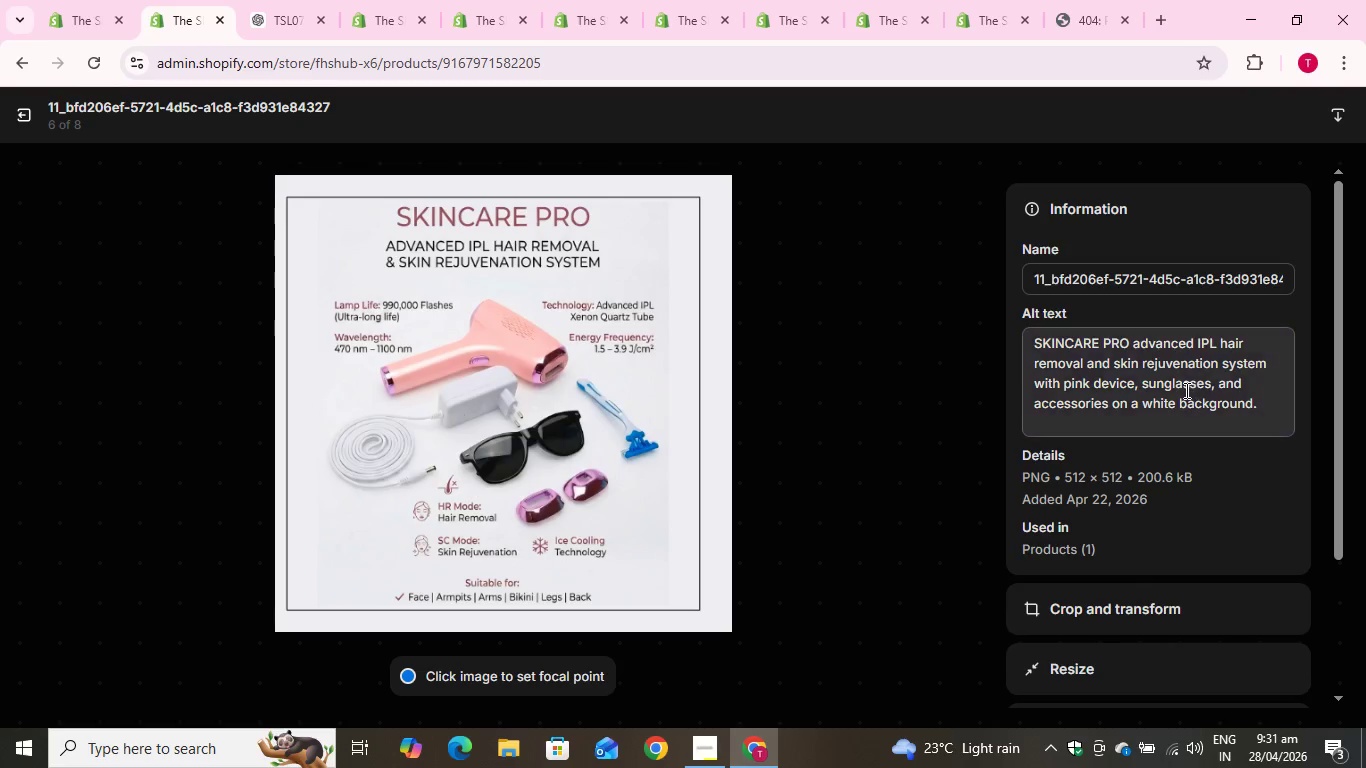 
wait(6.73)
 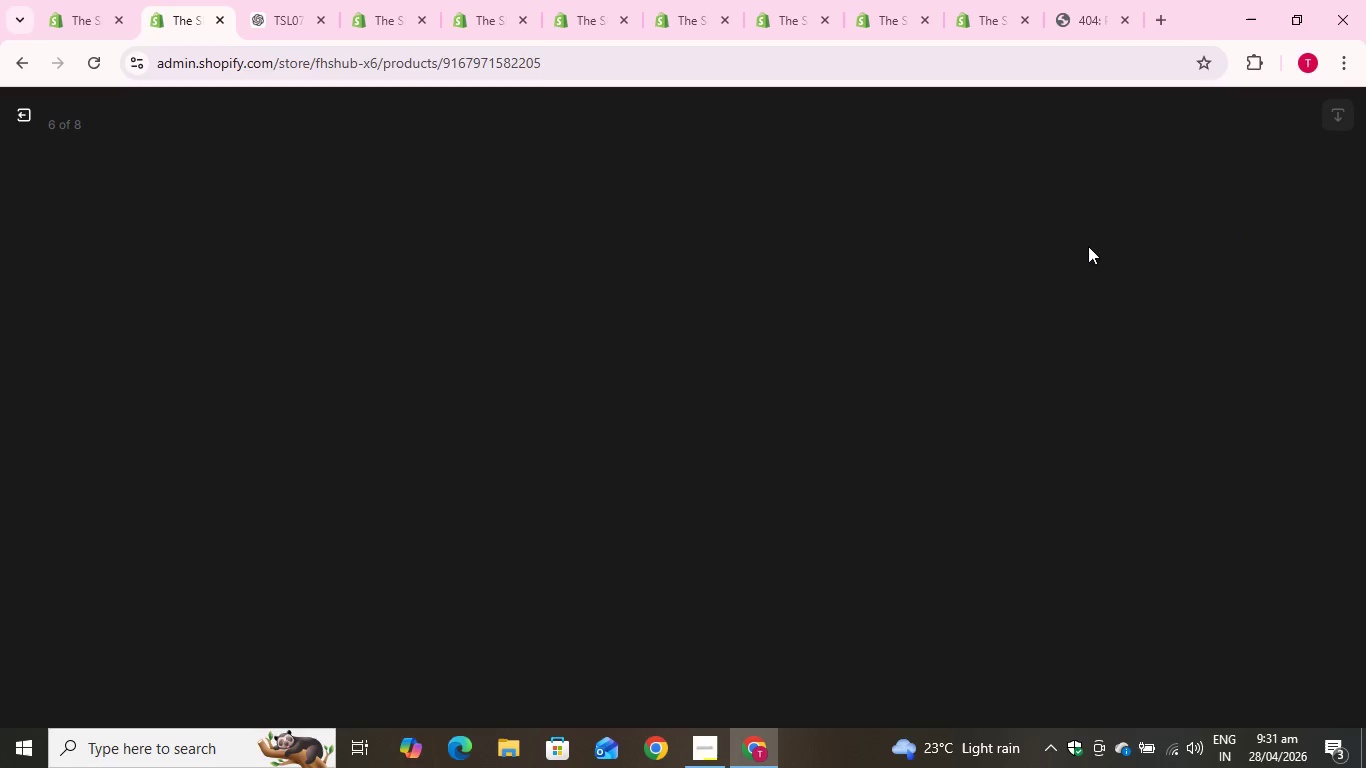 
left_click([1283, 111])
 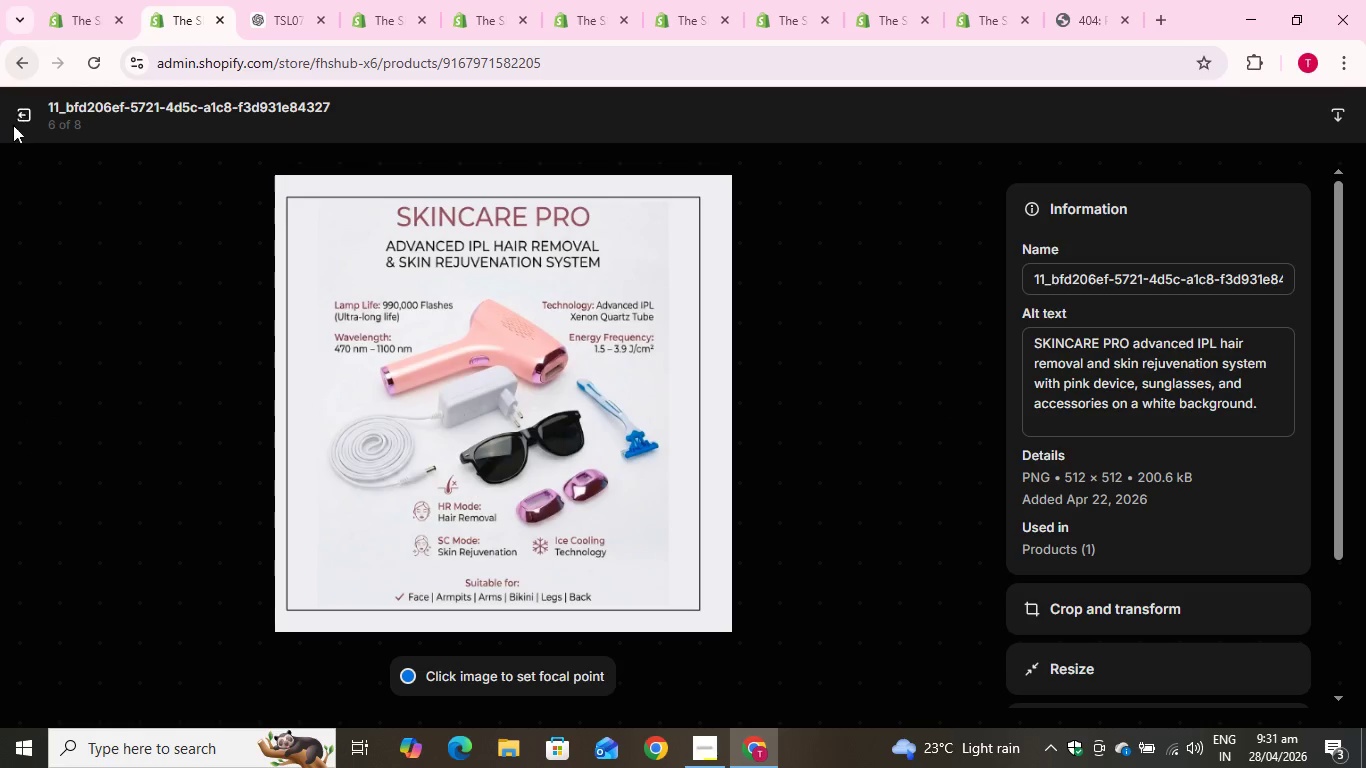 
left_click([20, 118])
 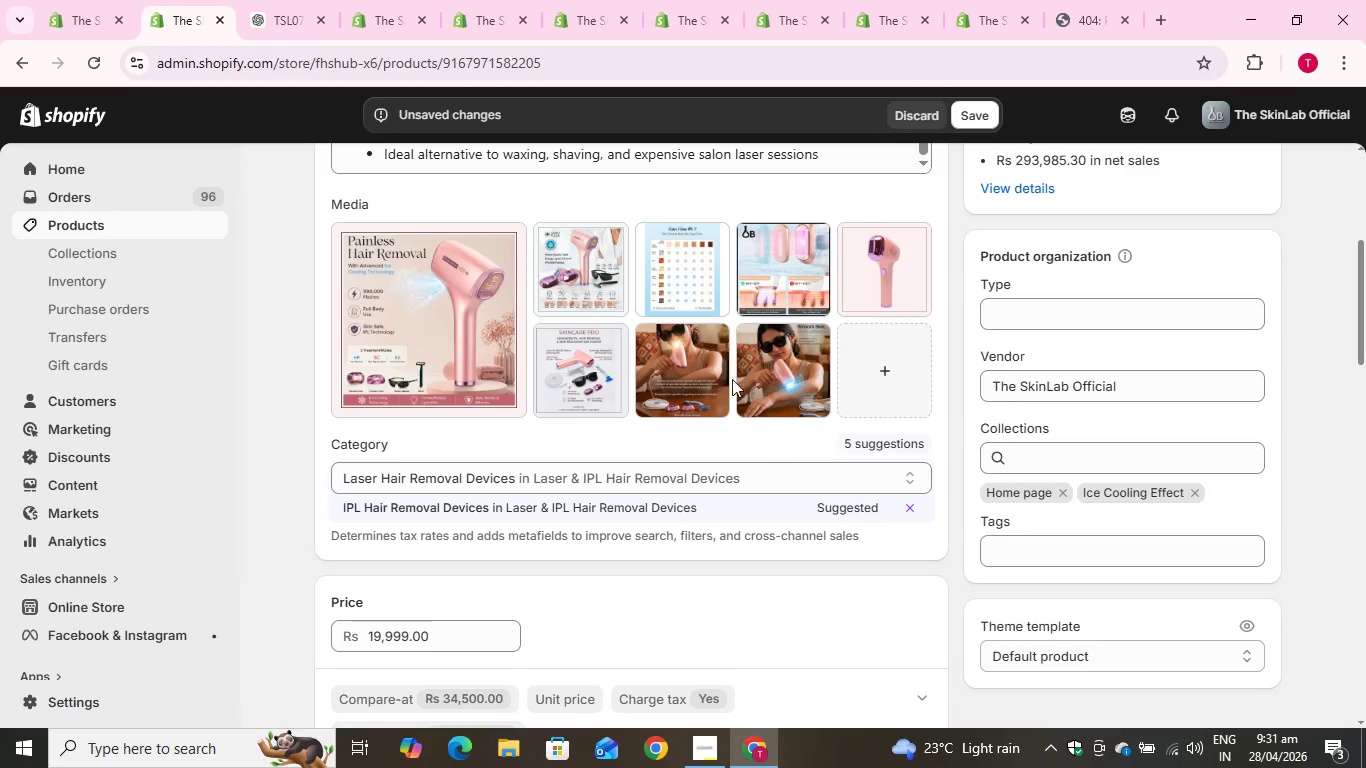 
left_click([699, 369])
 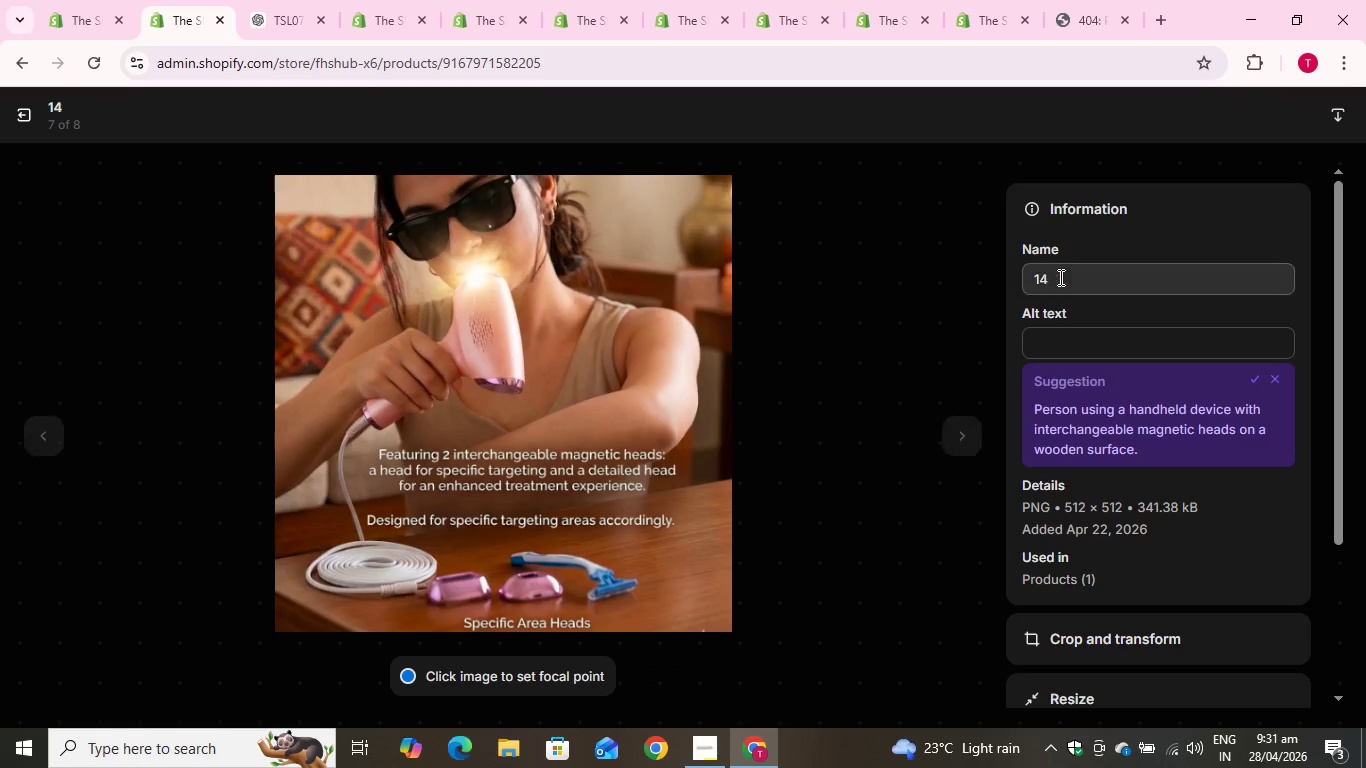 
wait(5.03)
 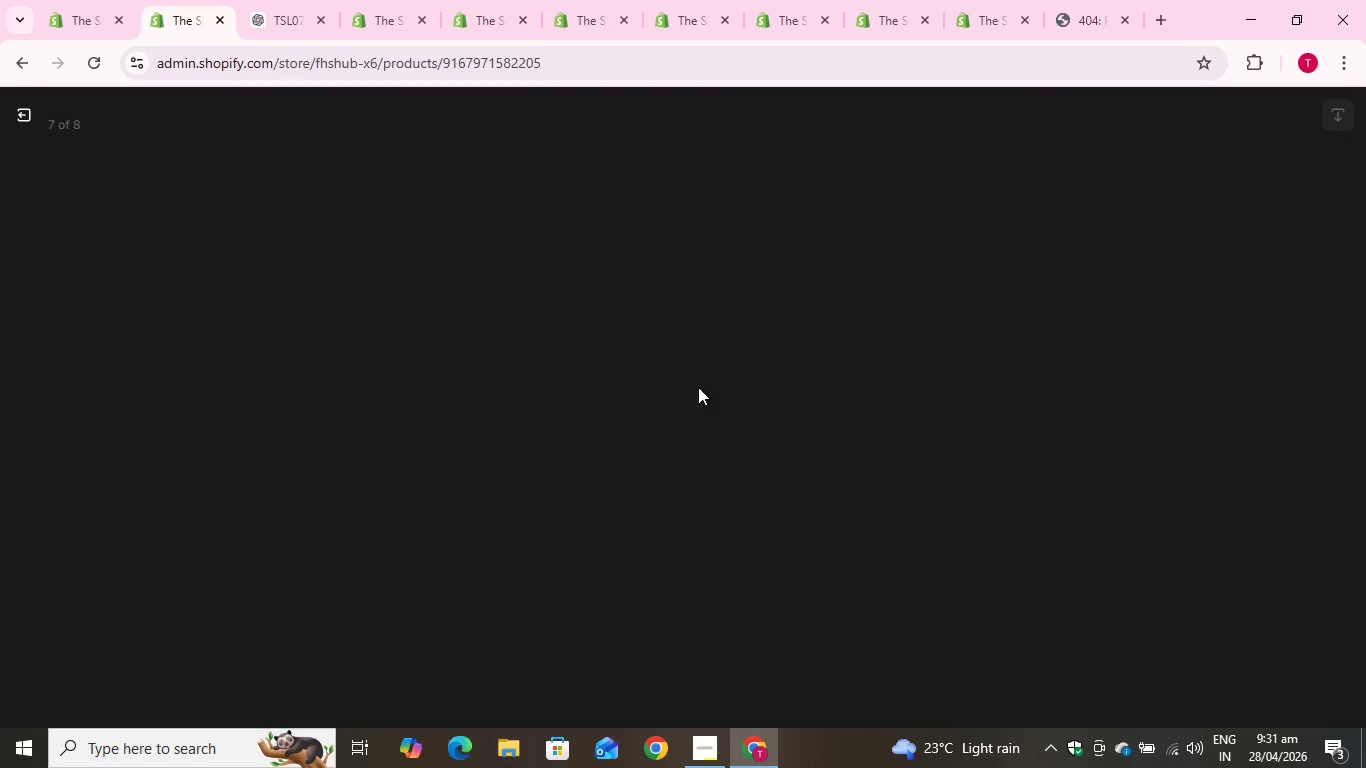 
left_click([1258, 377])
 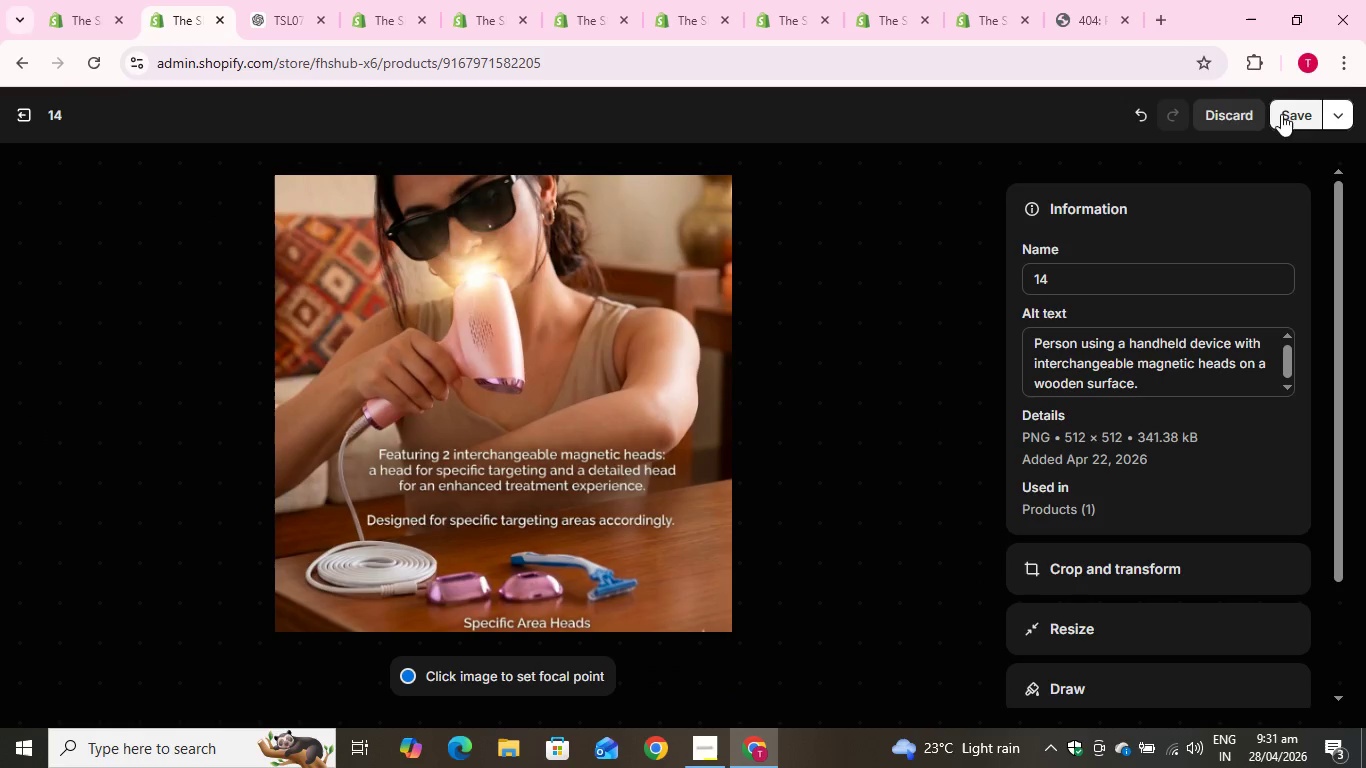 
left_click([1299, 110])
 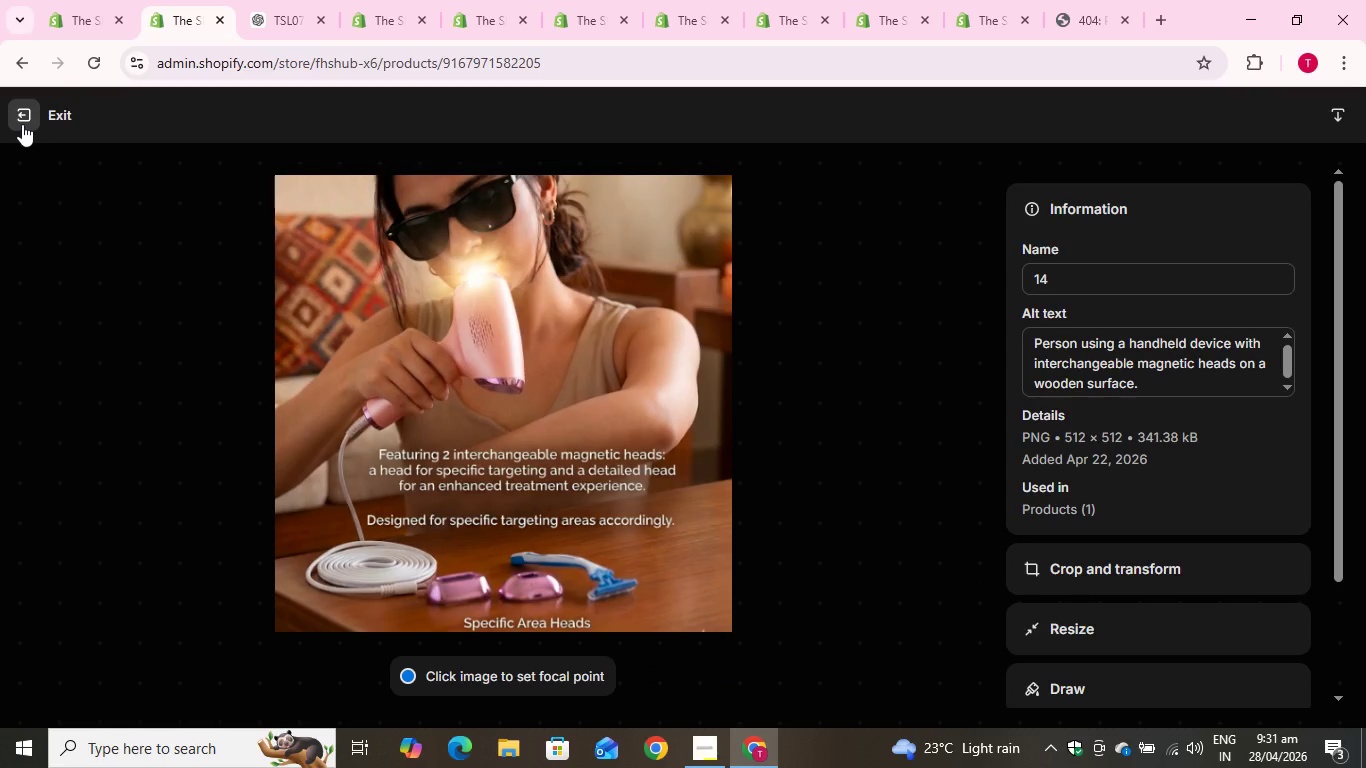 
left_click([23, 124])
 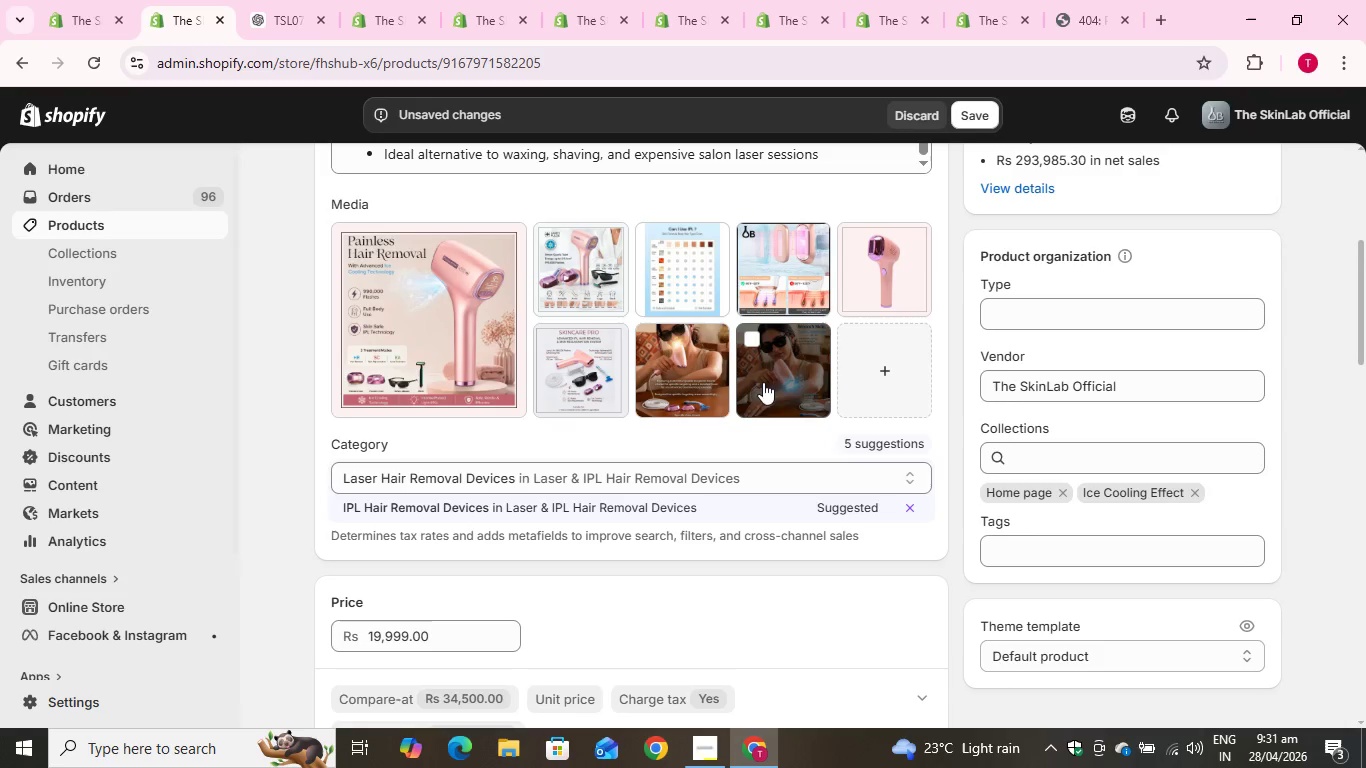 
left_click([774, 380])
 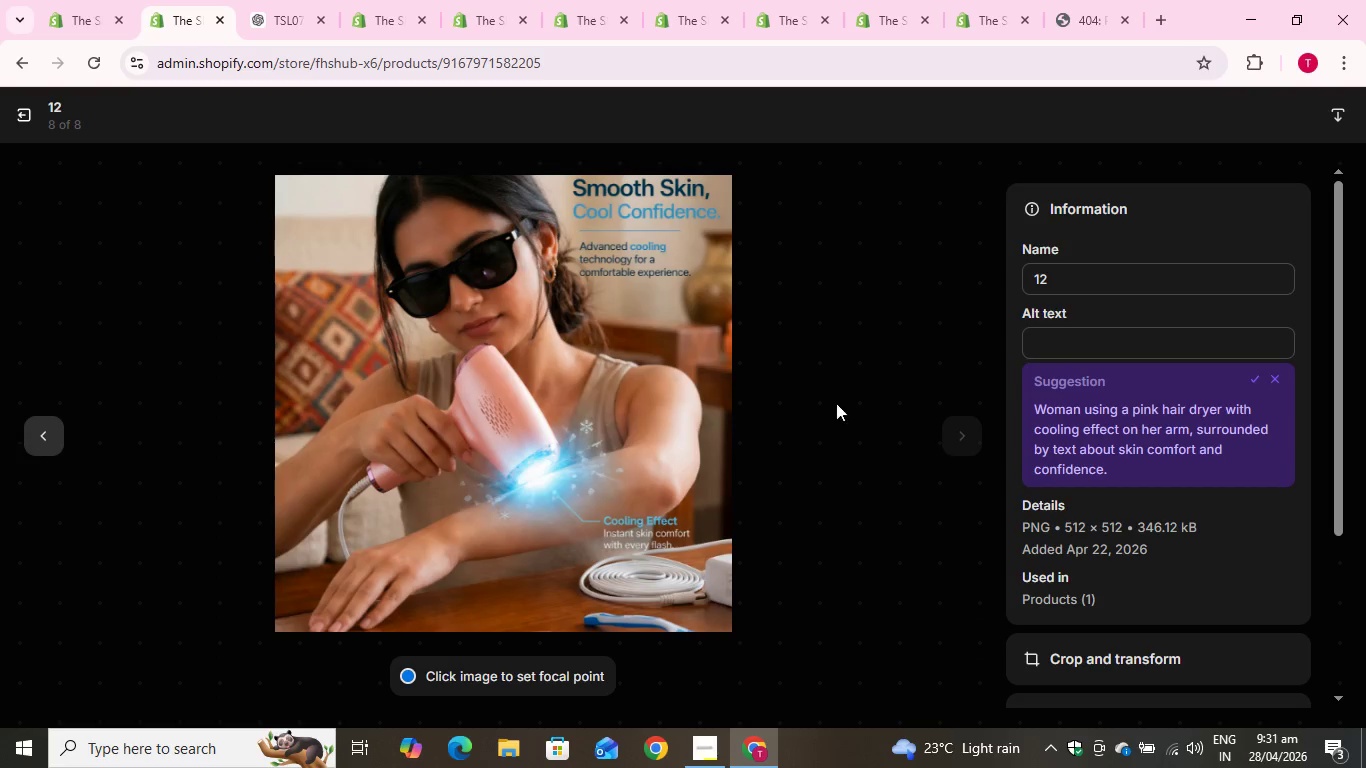 
left_click([1258, 387])
 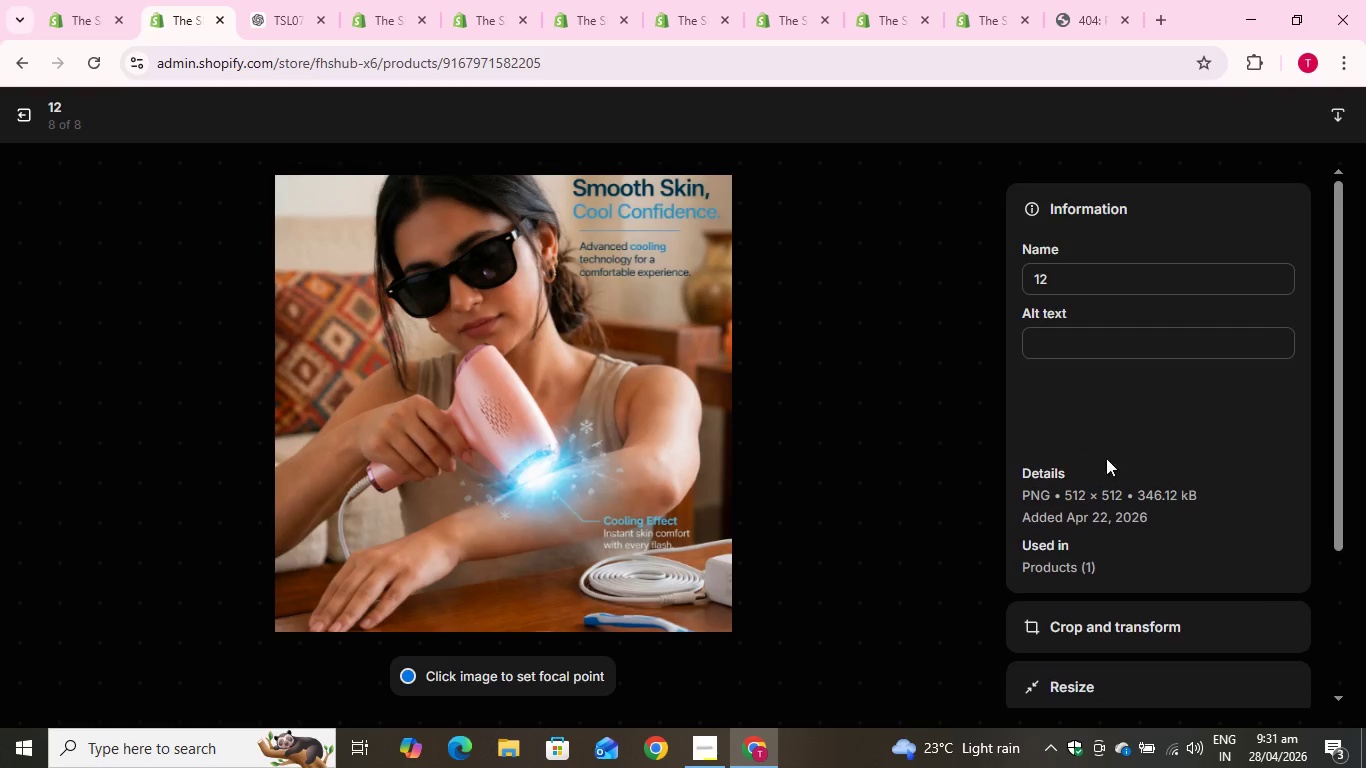 
mouse_move([1051, 449])
 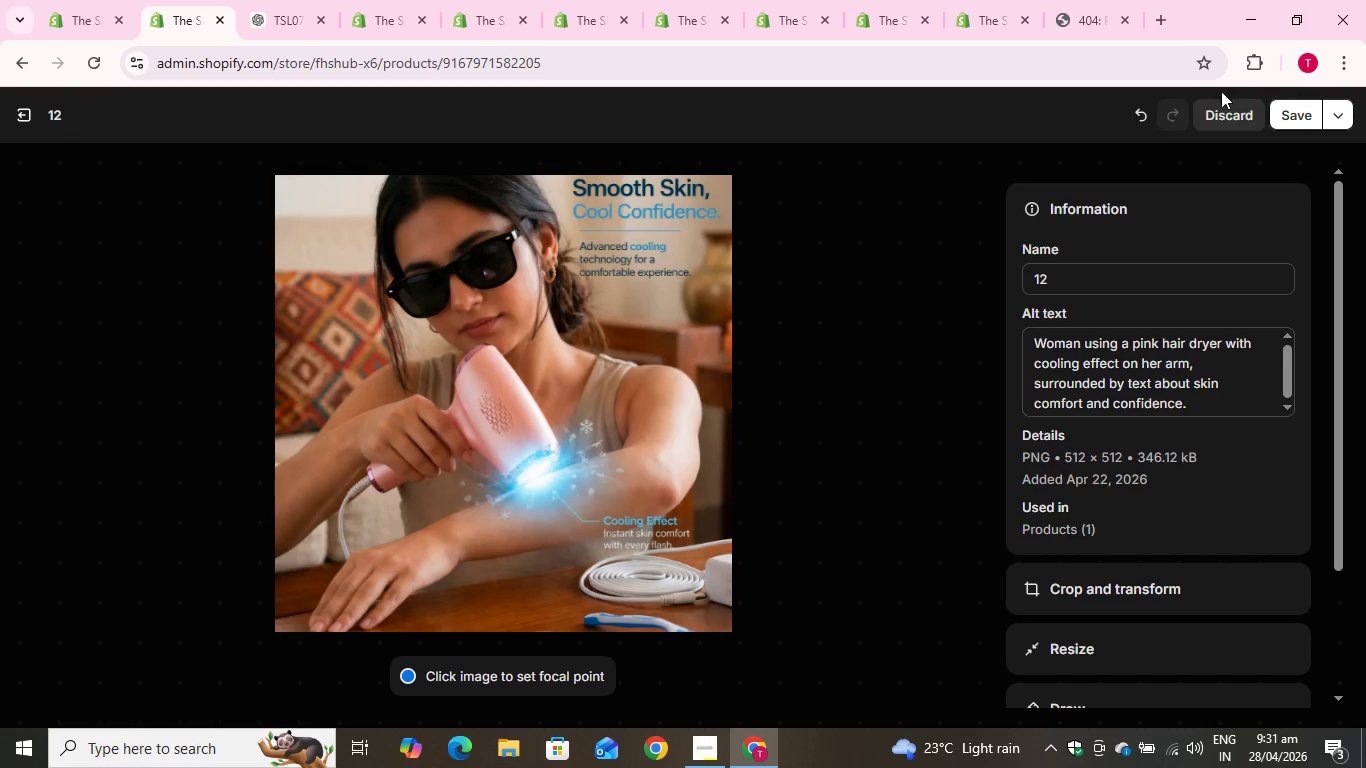 
left_click([1298, 118])
 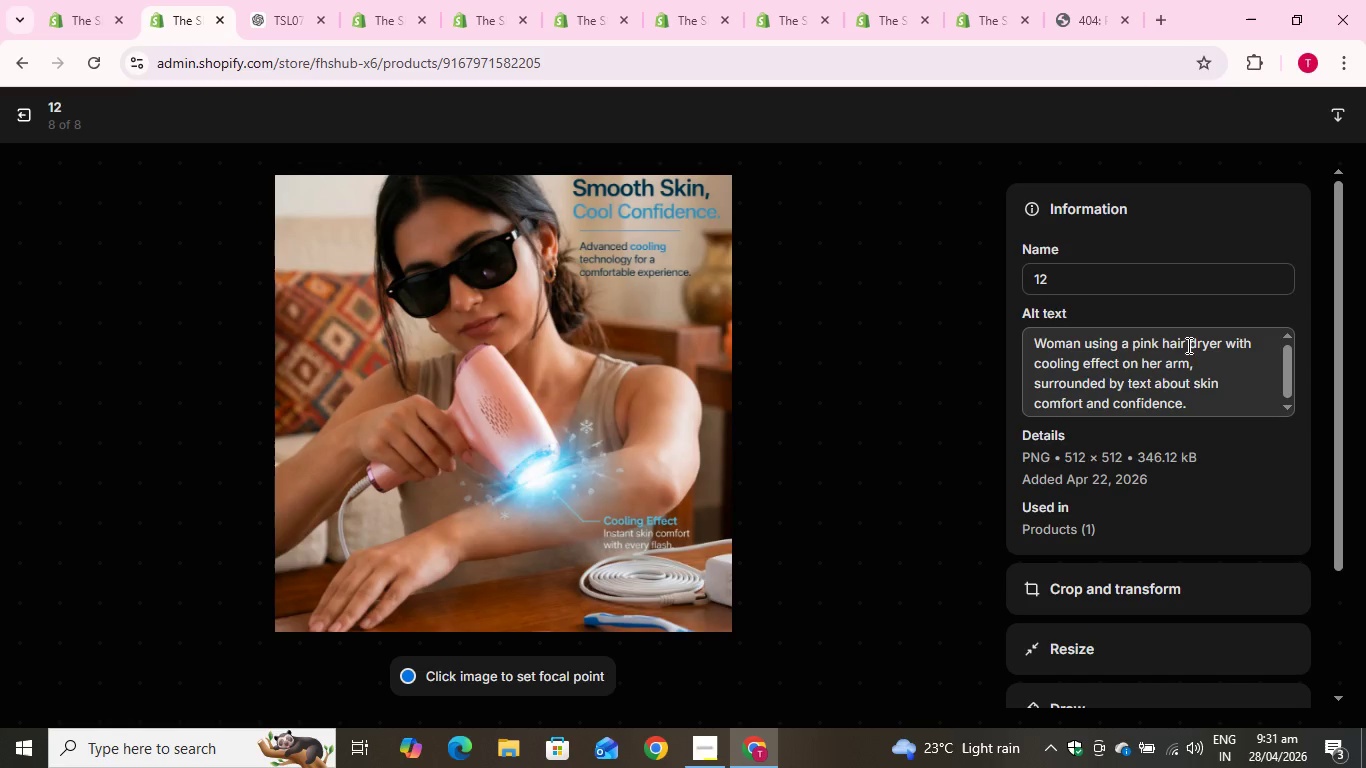 
wait(7.45)
 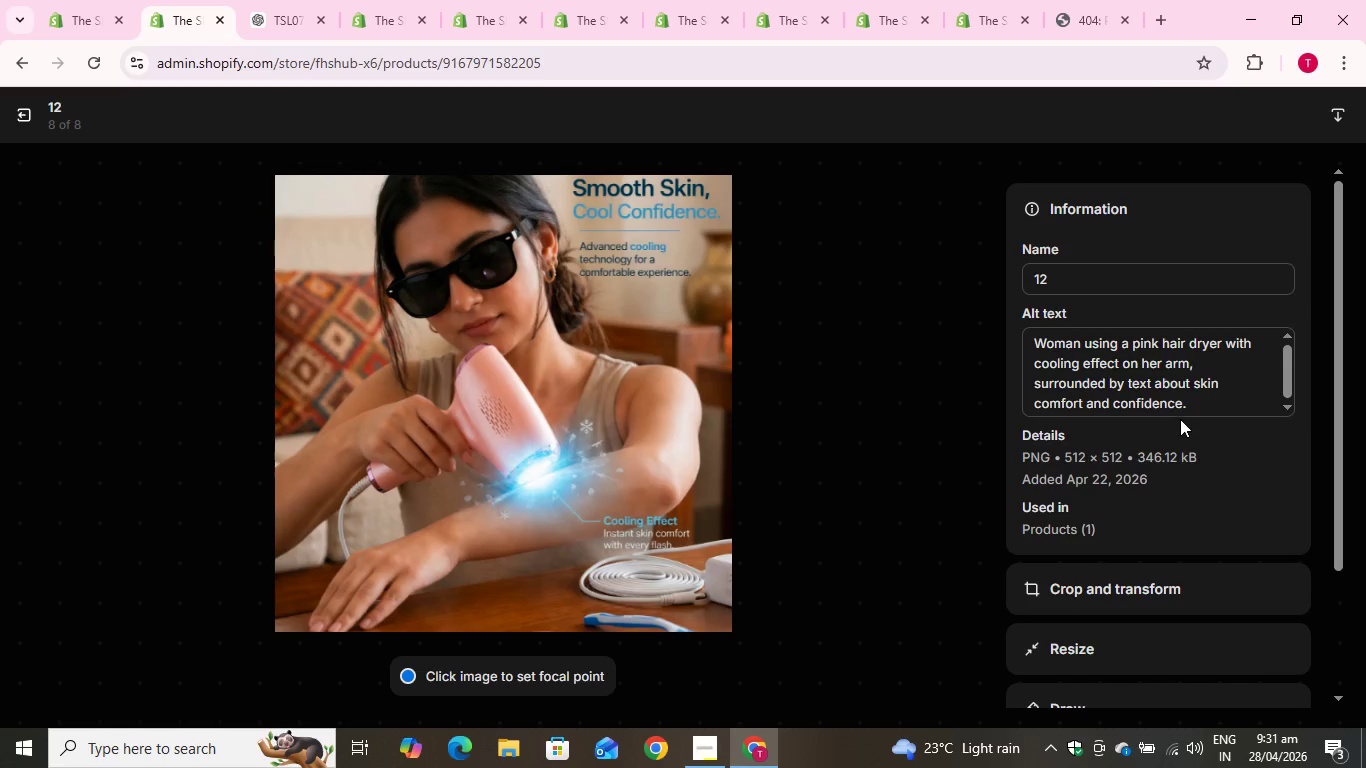 
left_click_drag(start_coordinate=[1225, 340], to_coordinate=[1030, 331])
 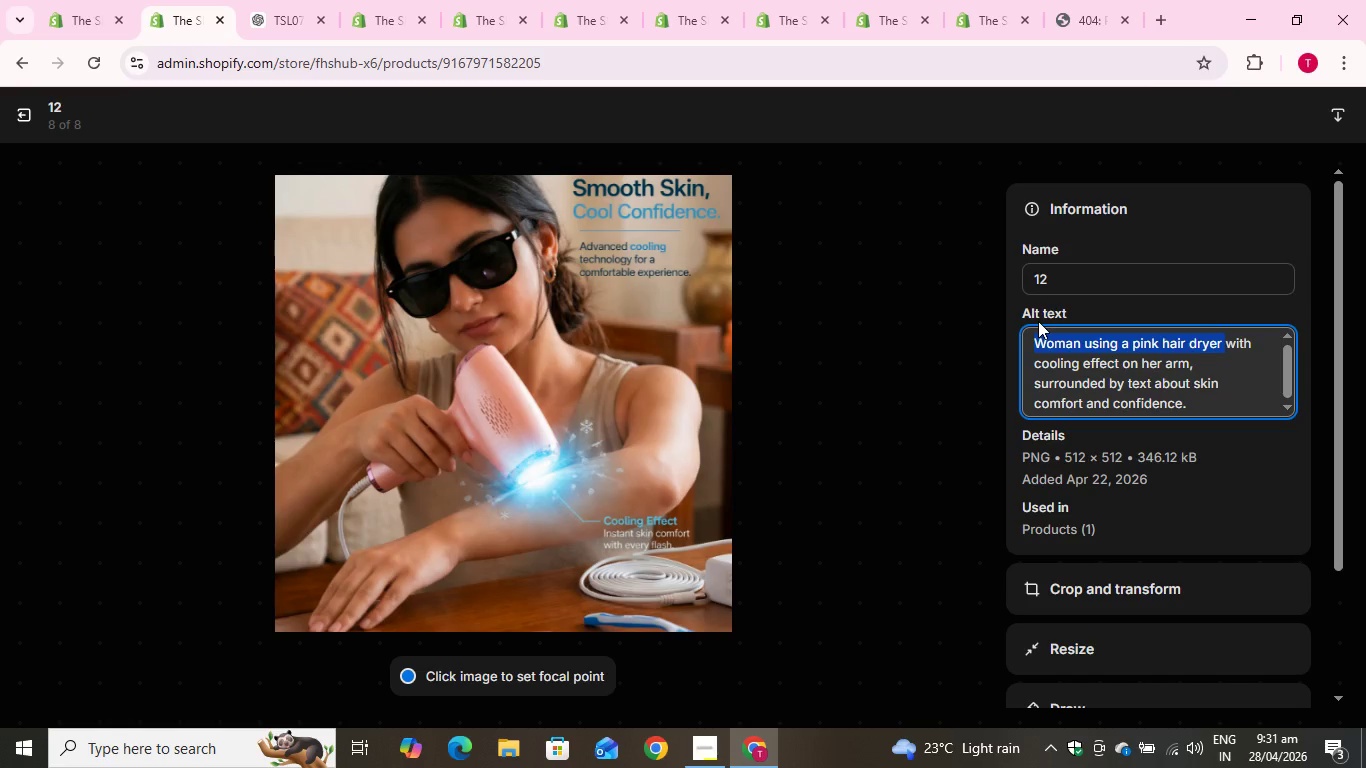 
type(Laser hair removal device pakistan )
 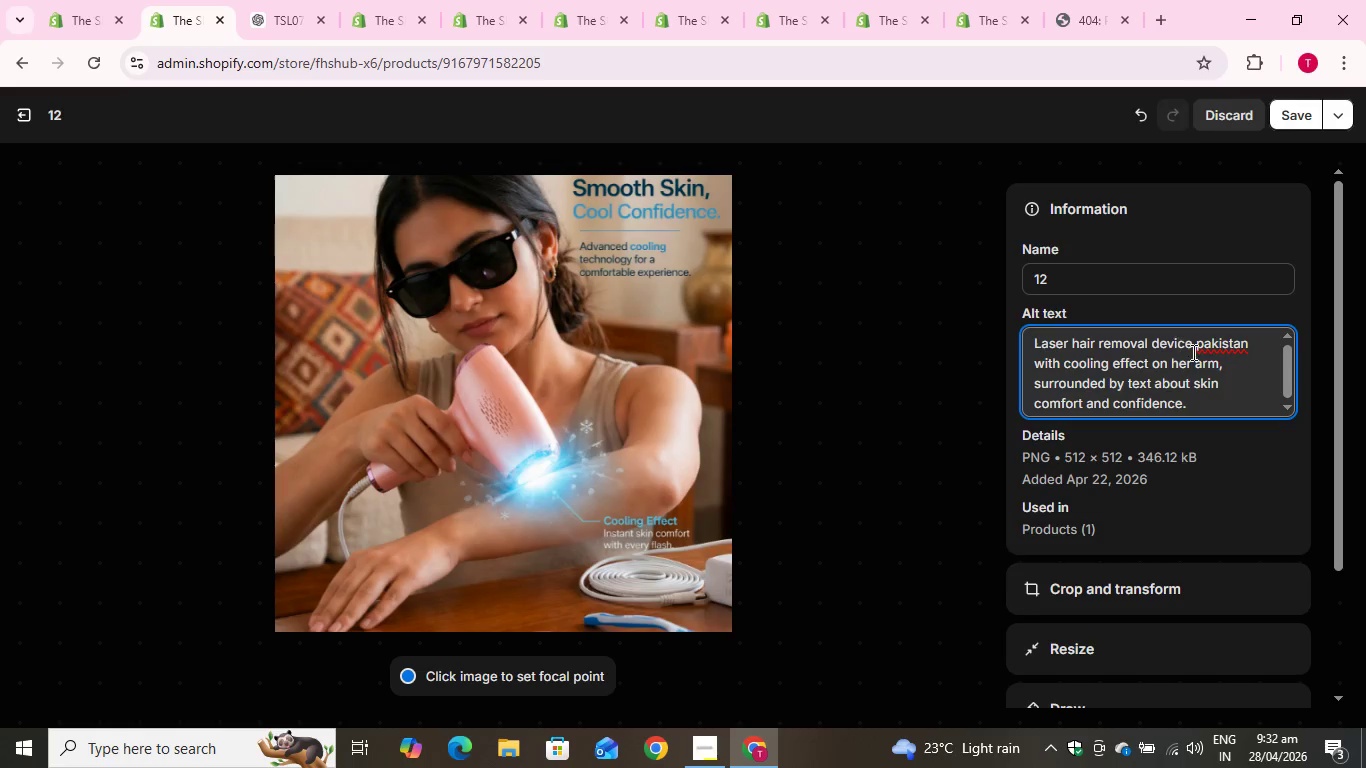 
right_click([1208, 351])
 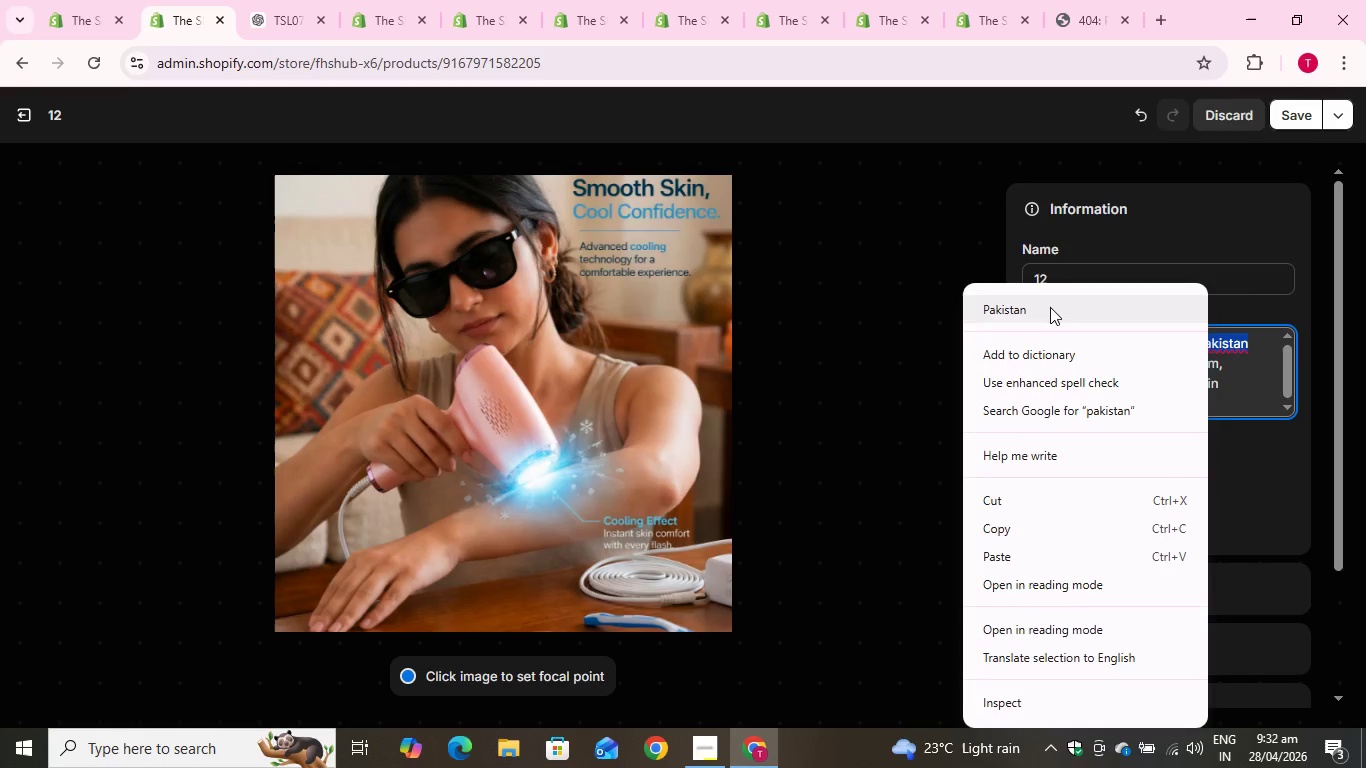 
left_click([1051, 309])
 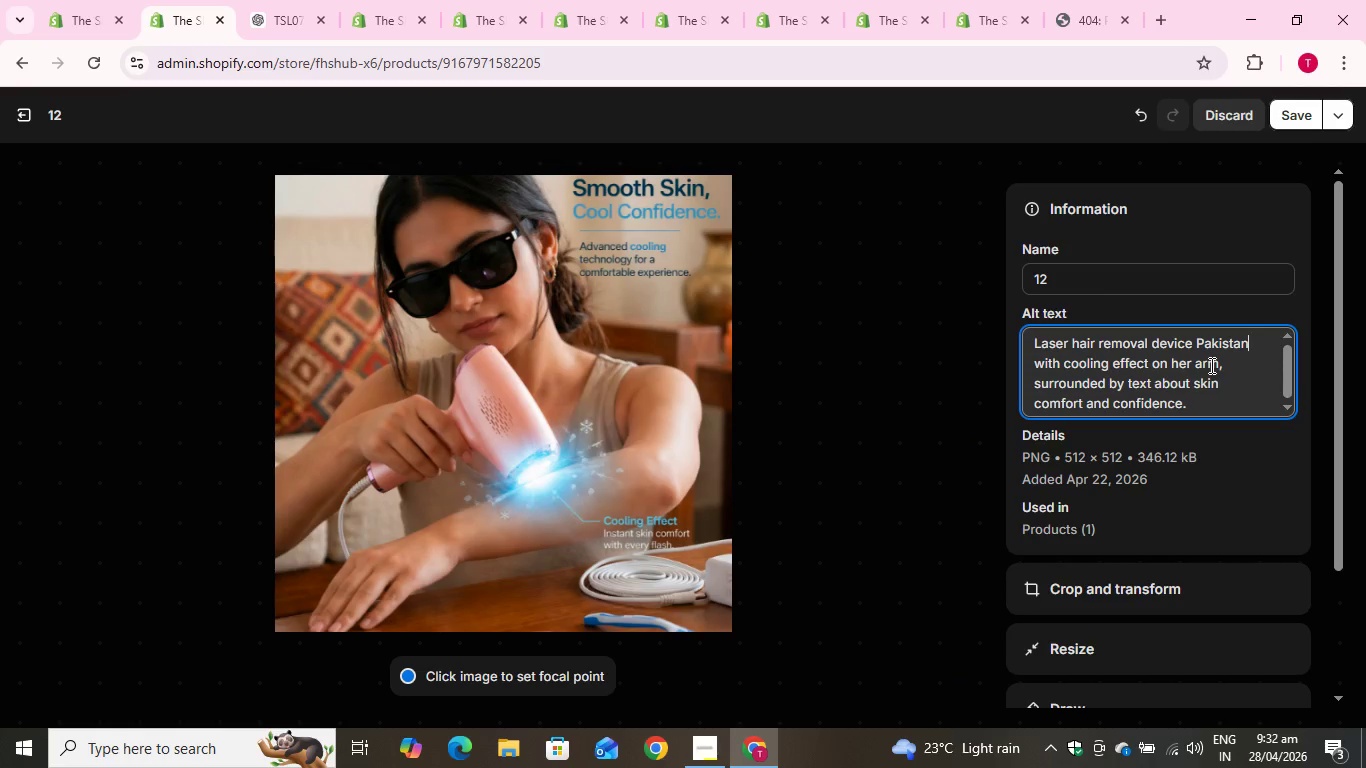 
left_click_drag(start_coordinate=[1227, 364], to_coordinate=[1177, 367])
 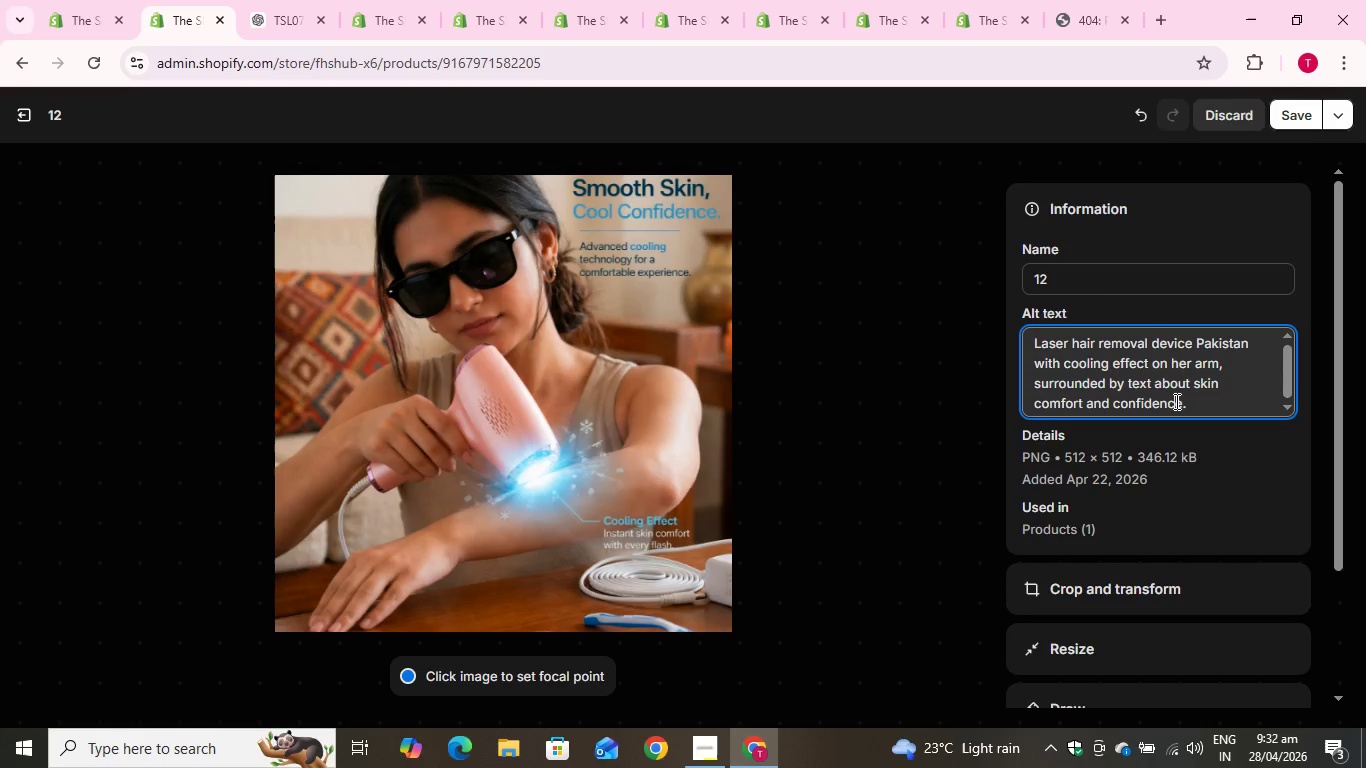 
left_click([1175, 401])
 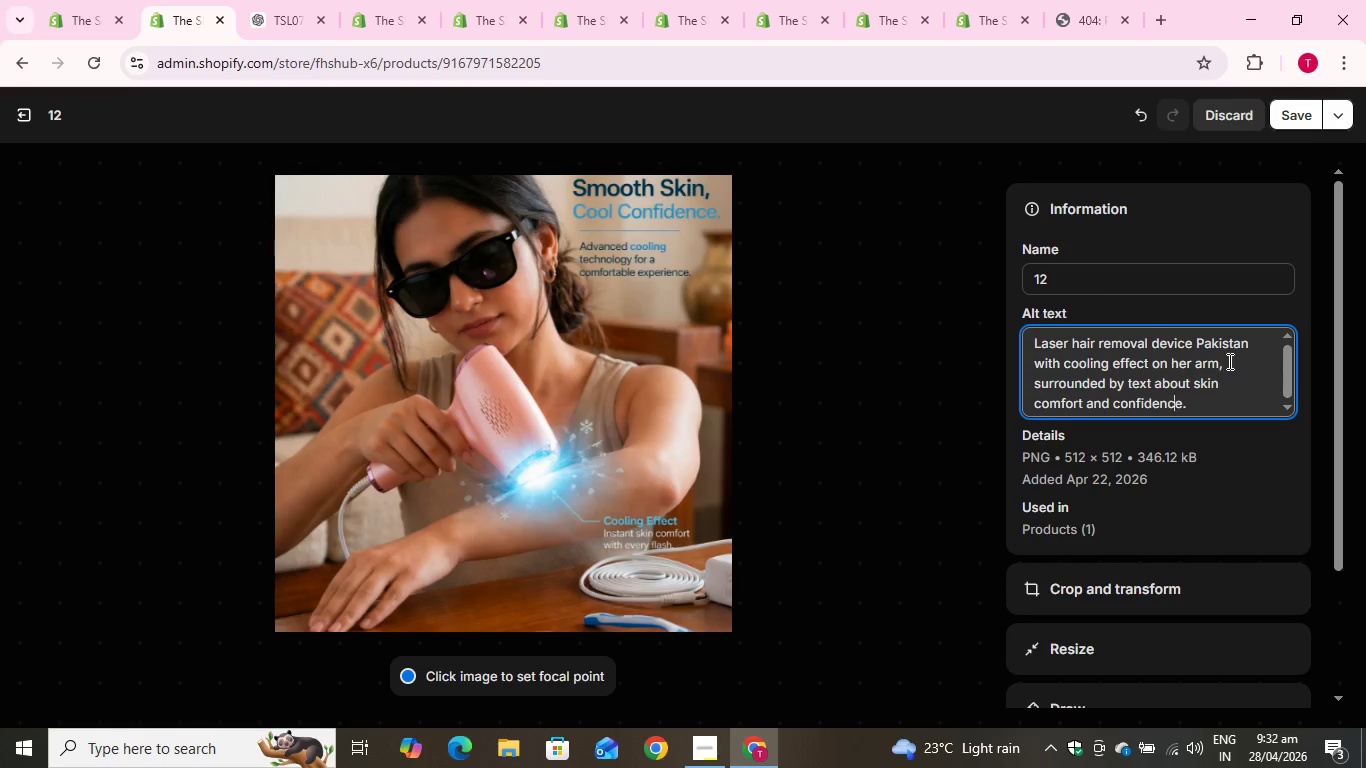 
left_click_drag(start_coordinate=[1228, 361], to_coordinate=[1149, 365])
 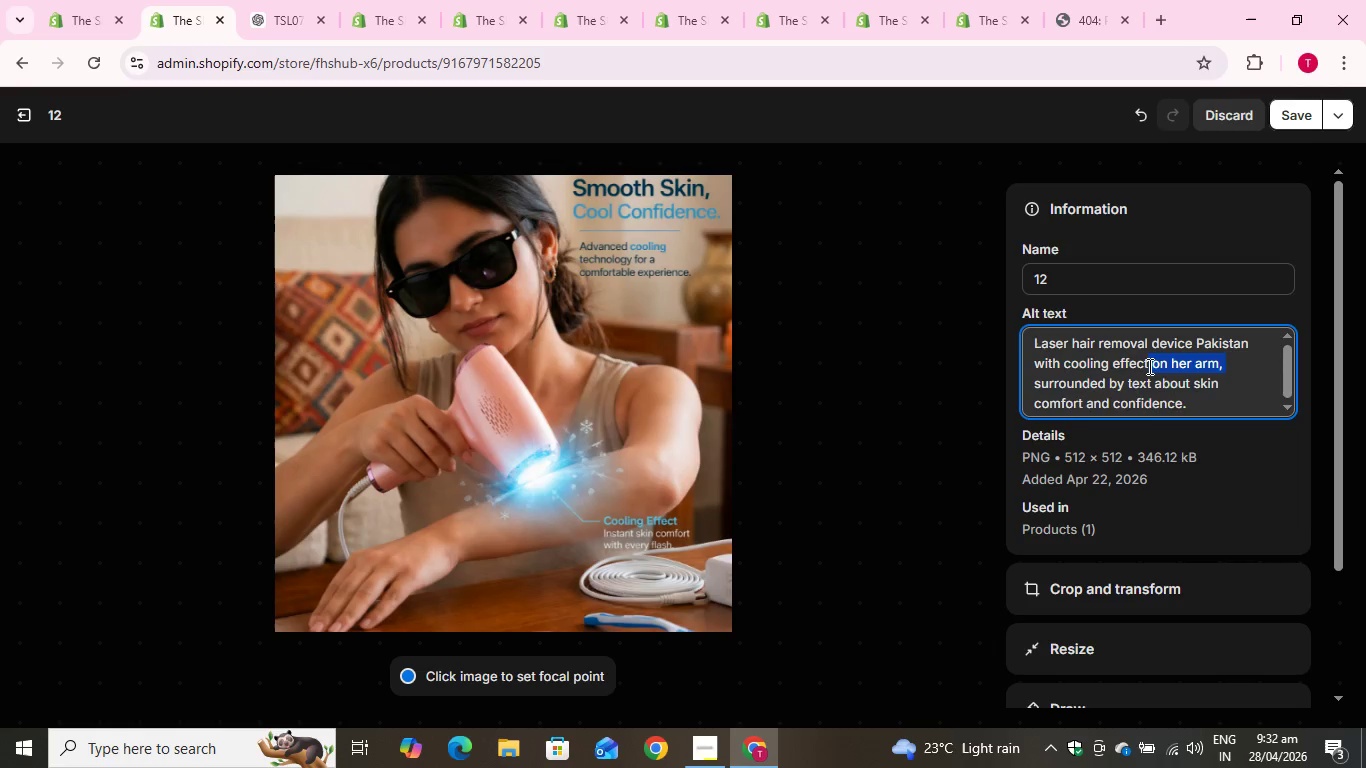 
key(Backspace)
 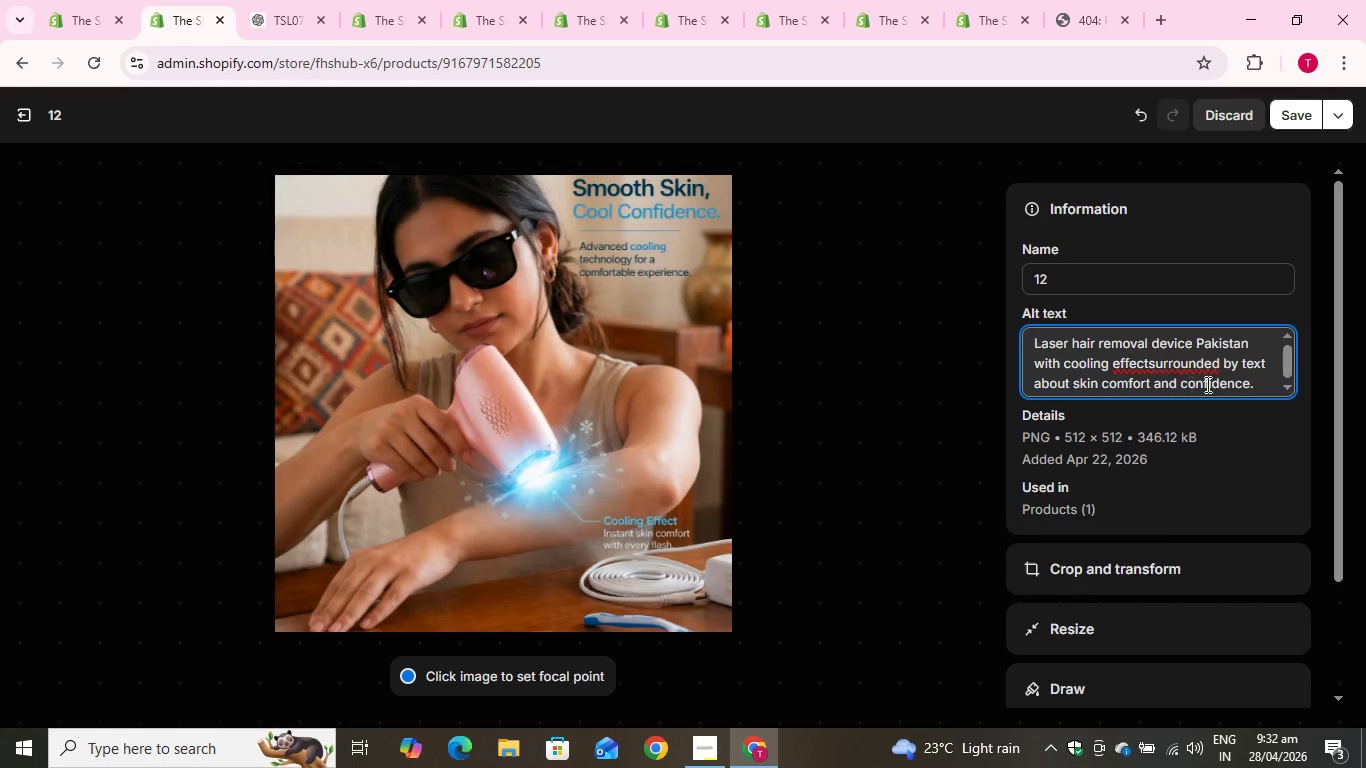 
left_click_drag(start_coordinate=[1279, 384], to_coordinate=[1156, 365])
 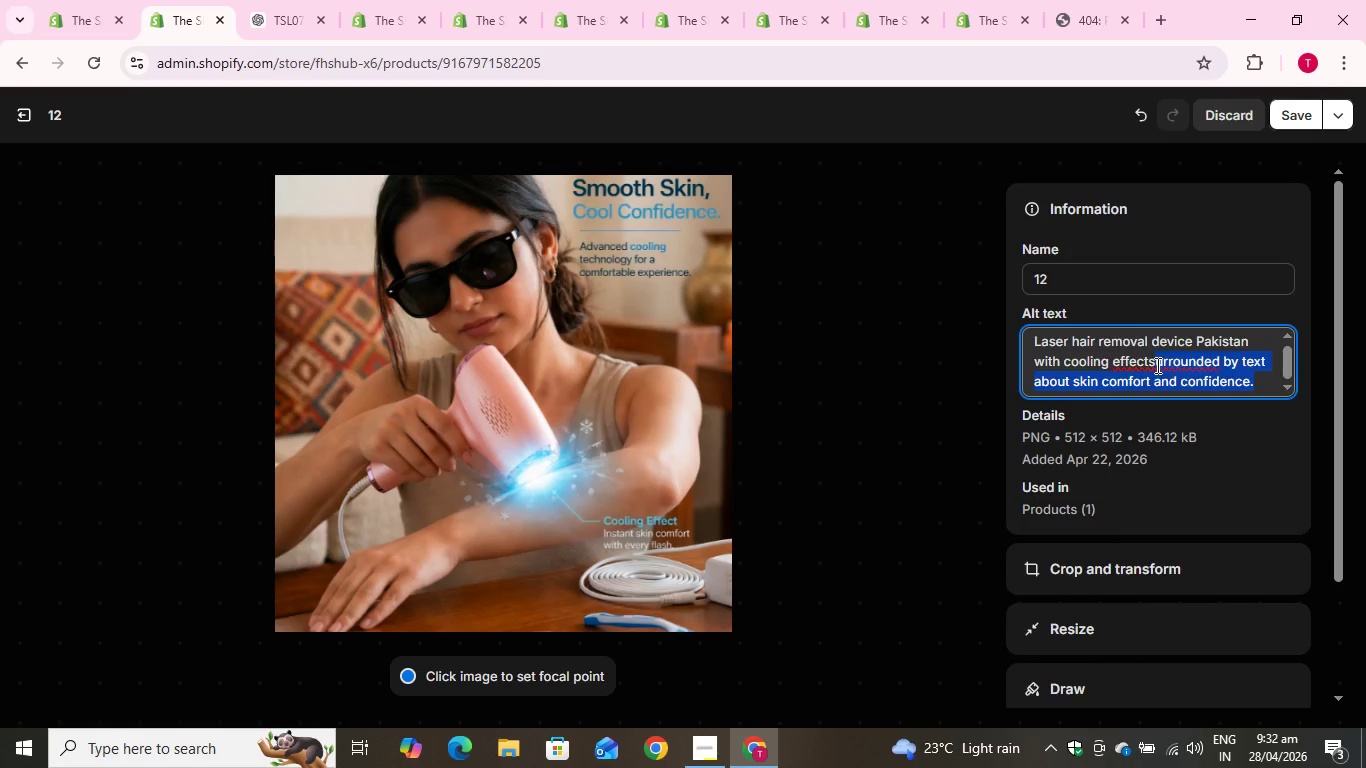 
key(Backspace)
 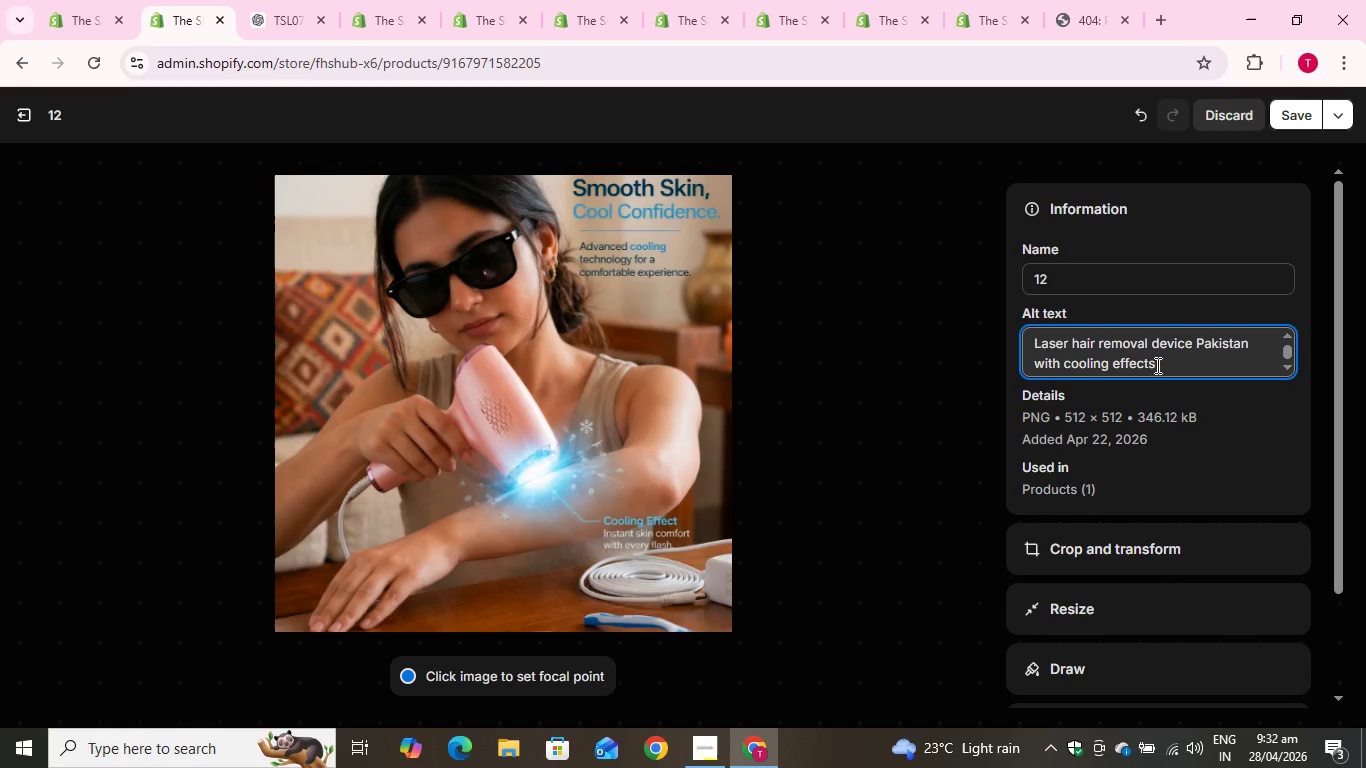 
key(Period)
 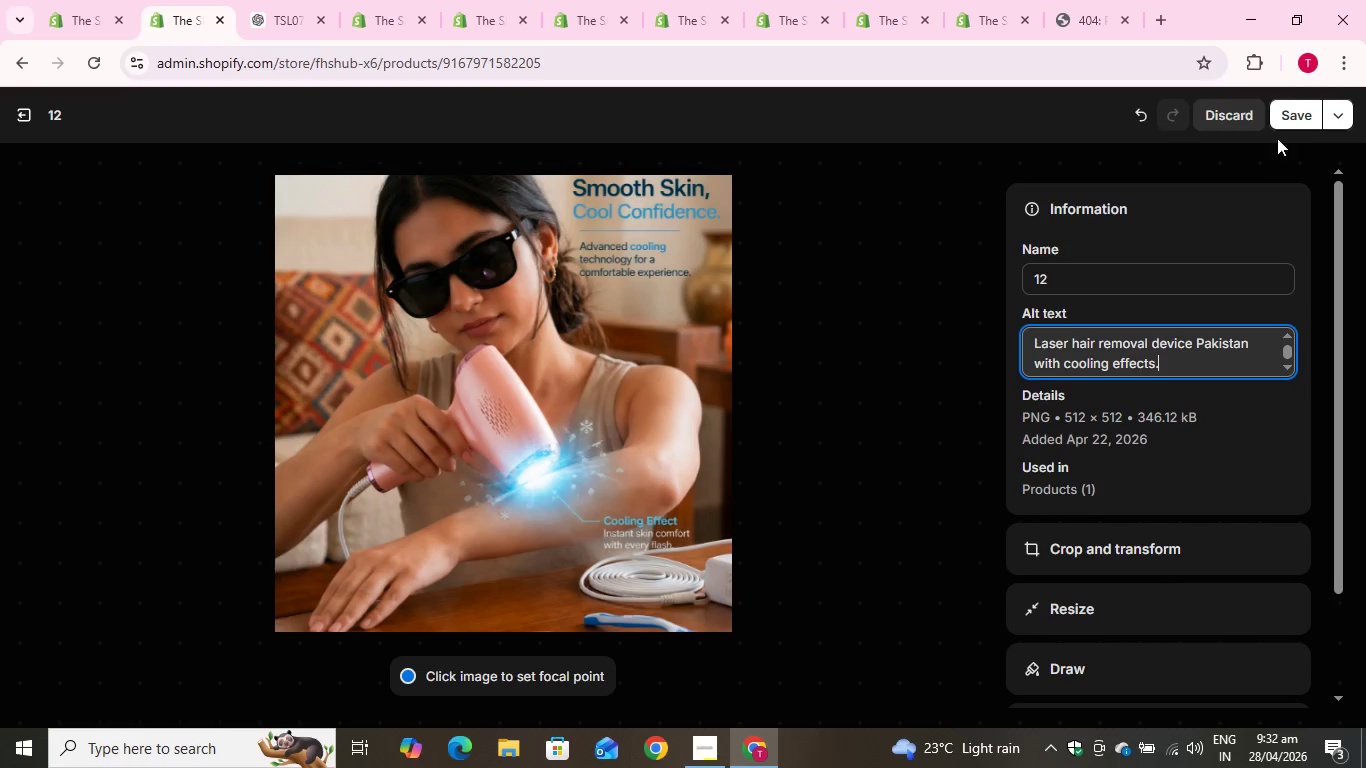 
left_click([1298, 114])
 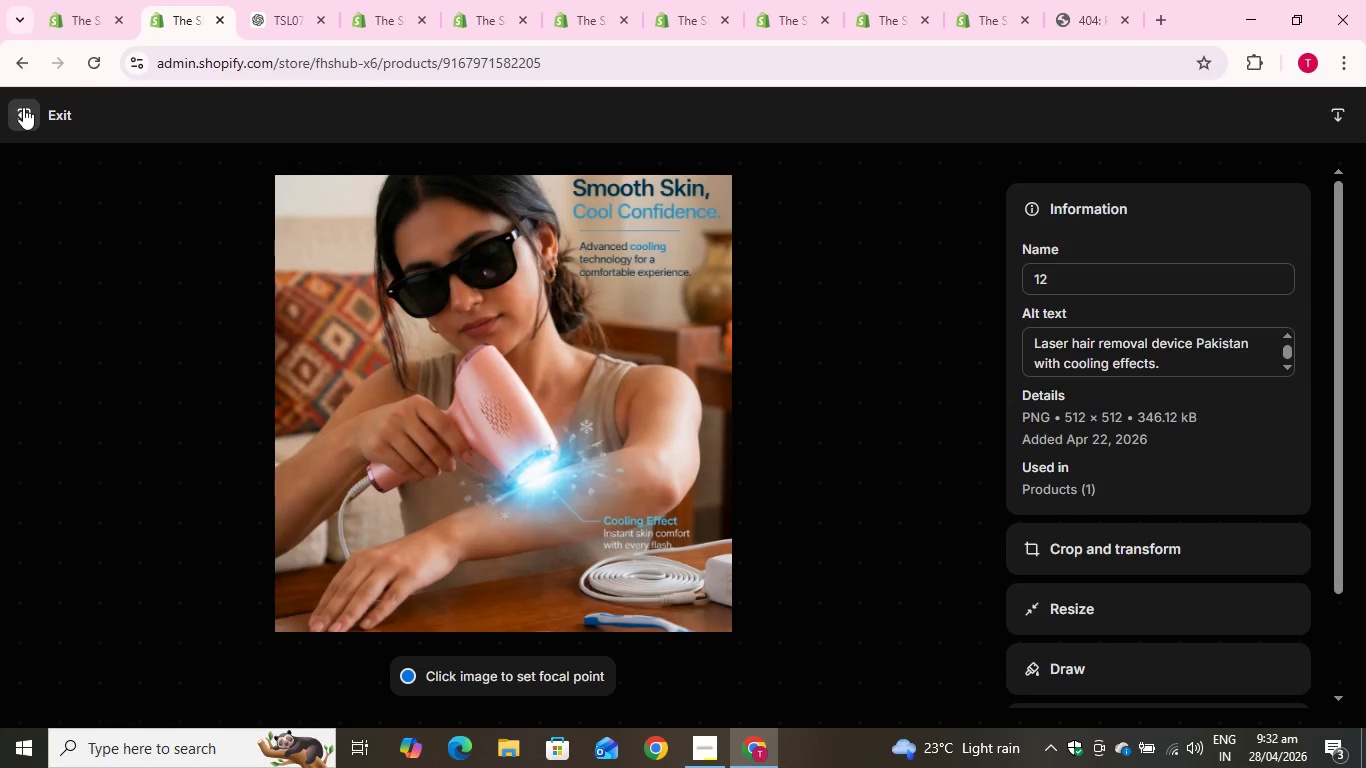 
left_click([22, 108])
 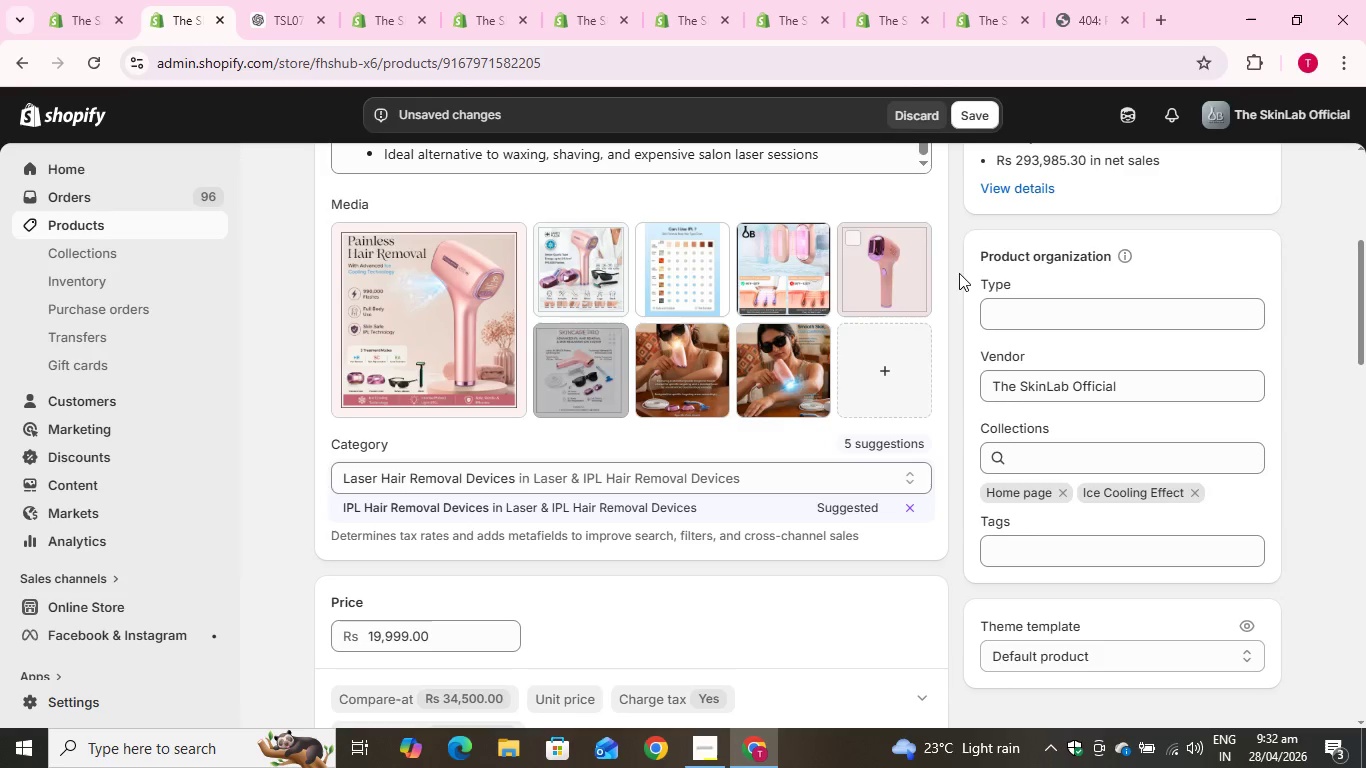 
wait(5.42)
 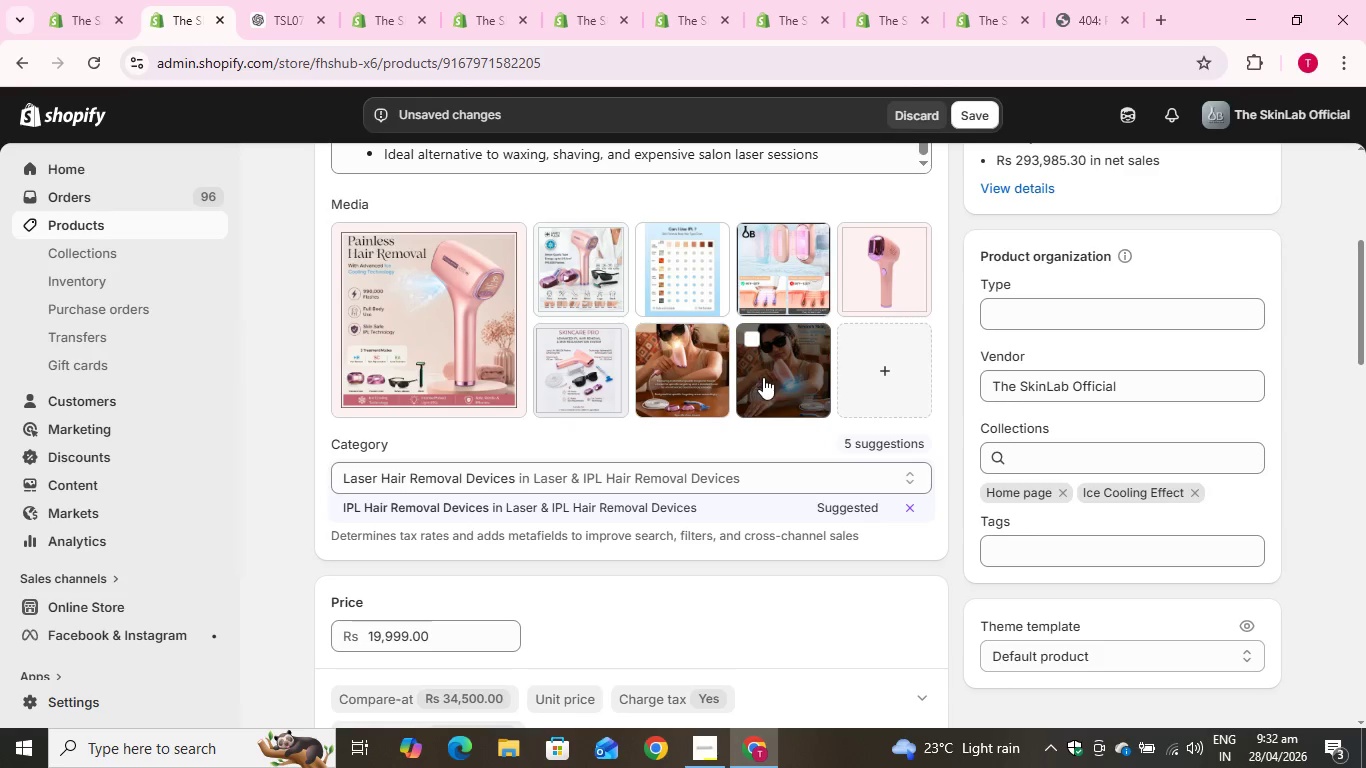 
scroll: coordinate [572, 216], scroll_direction: up, amount: 11.0
 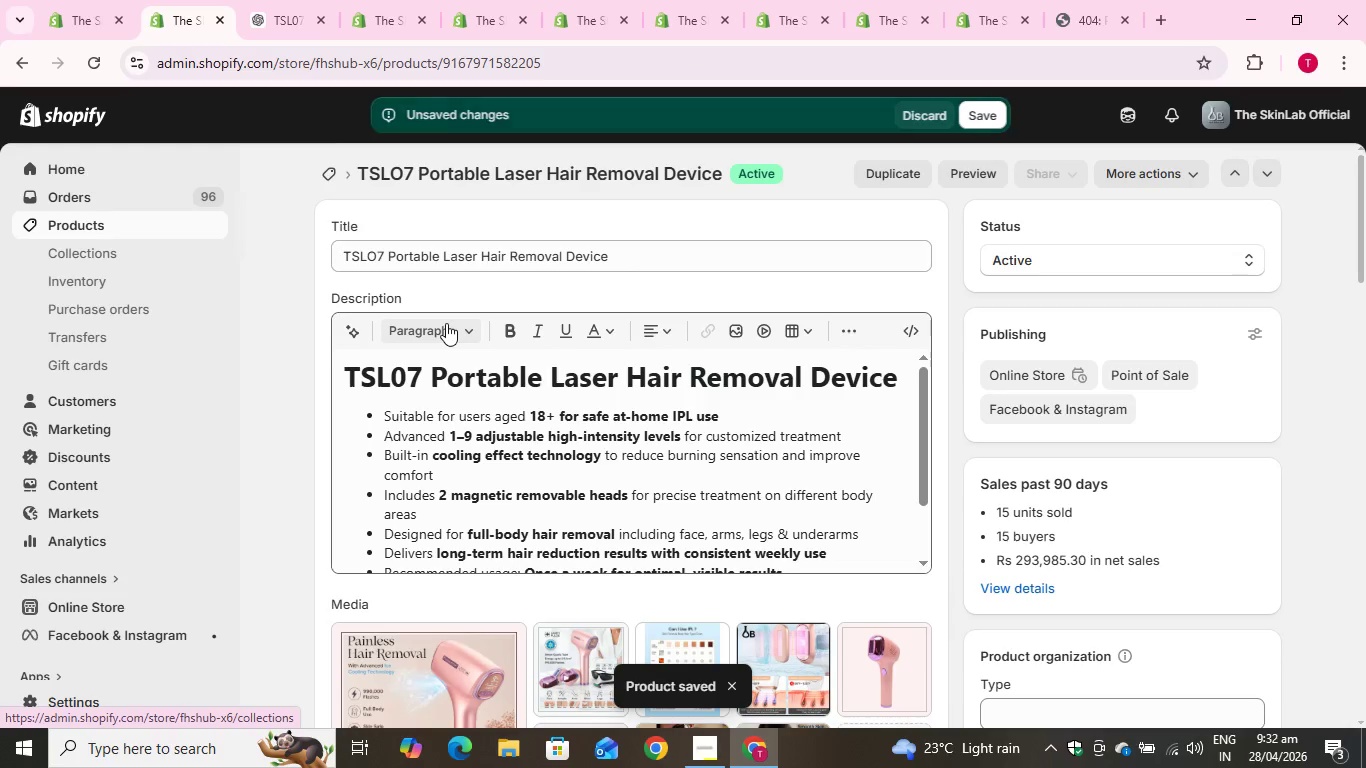 
wait(16.96)
 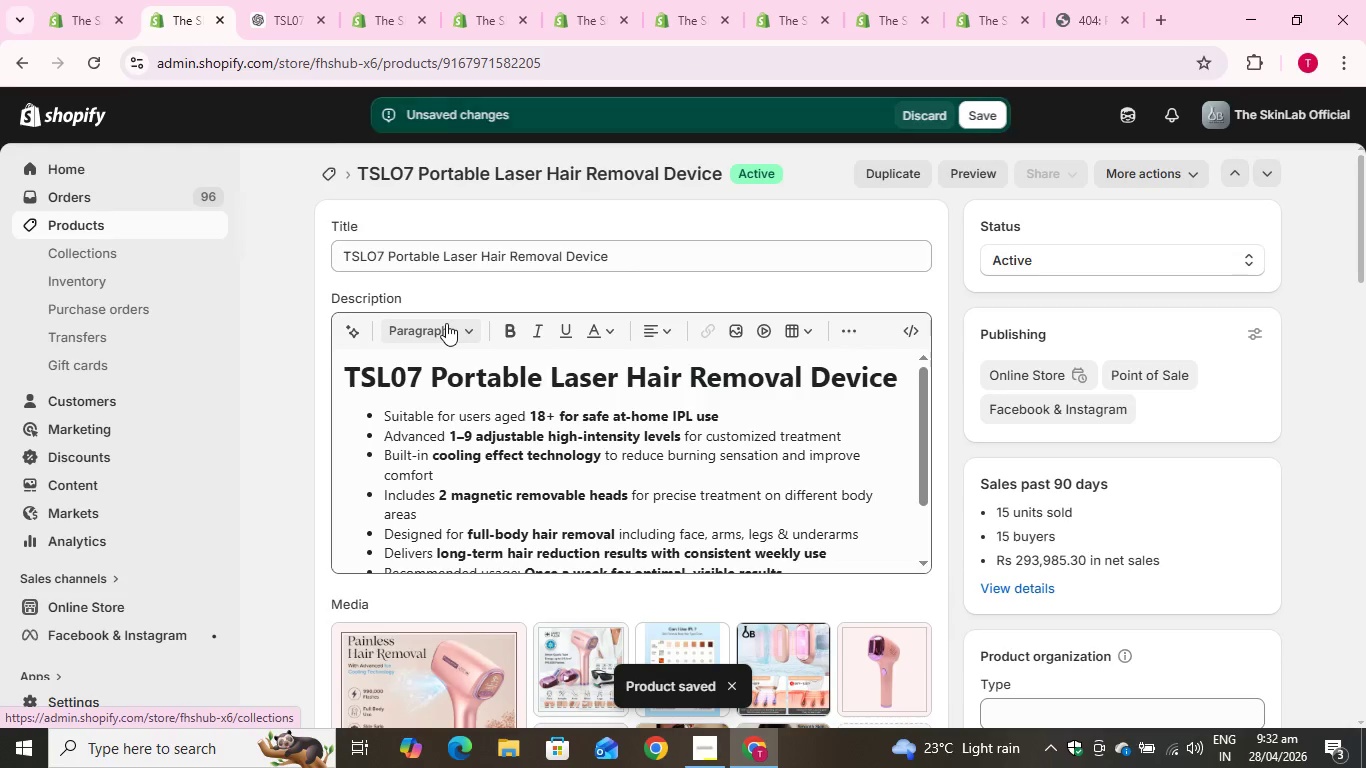 
left_click([321, 177])